 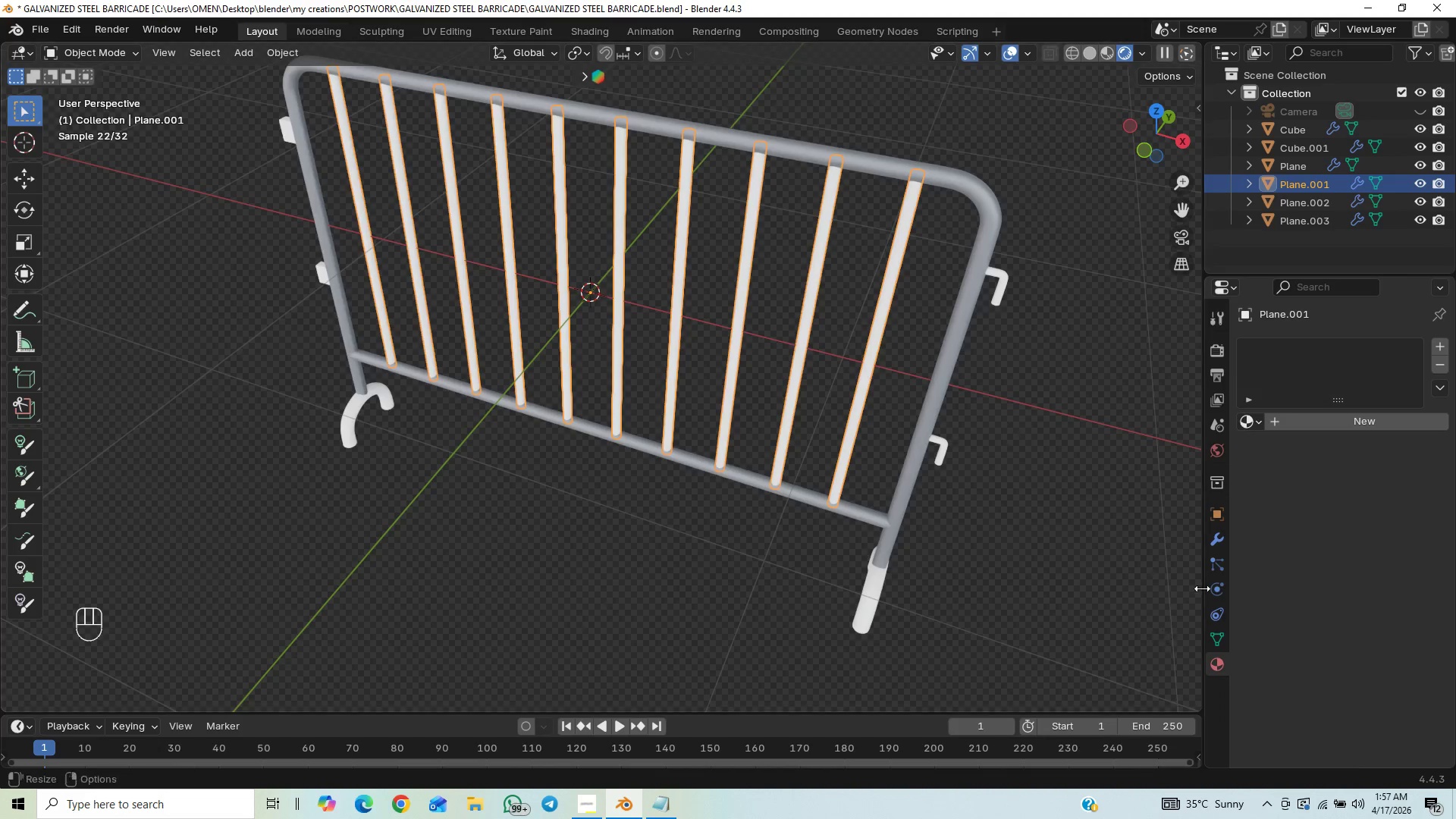 
left_click([1357, 421])
 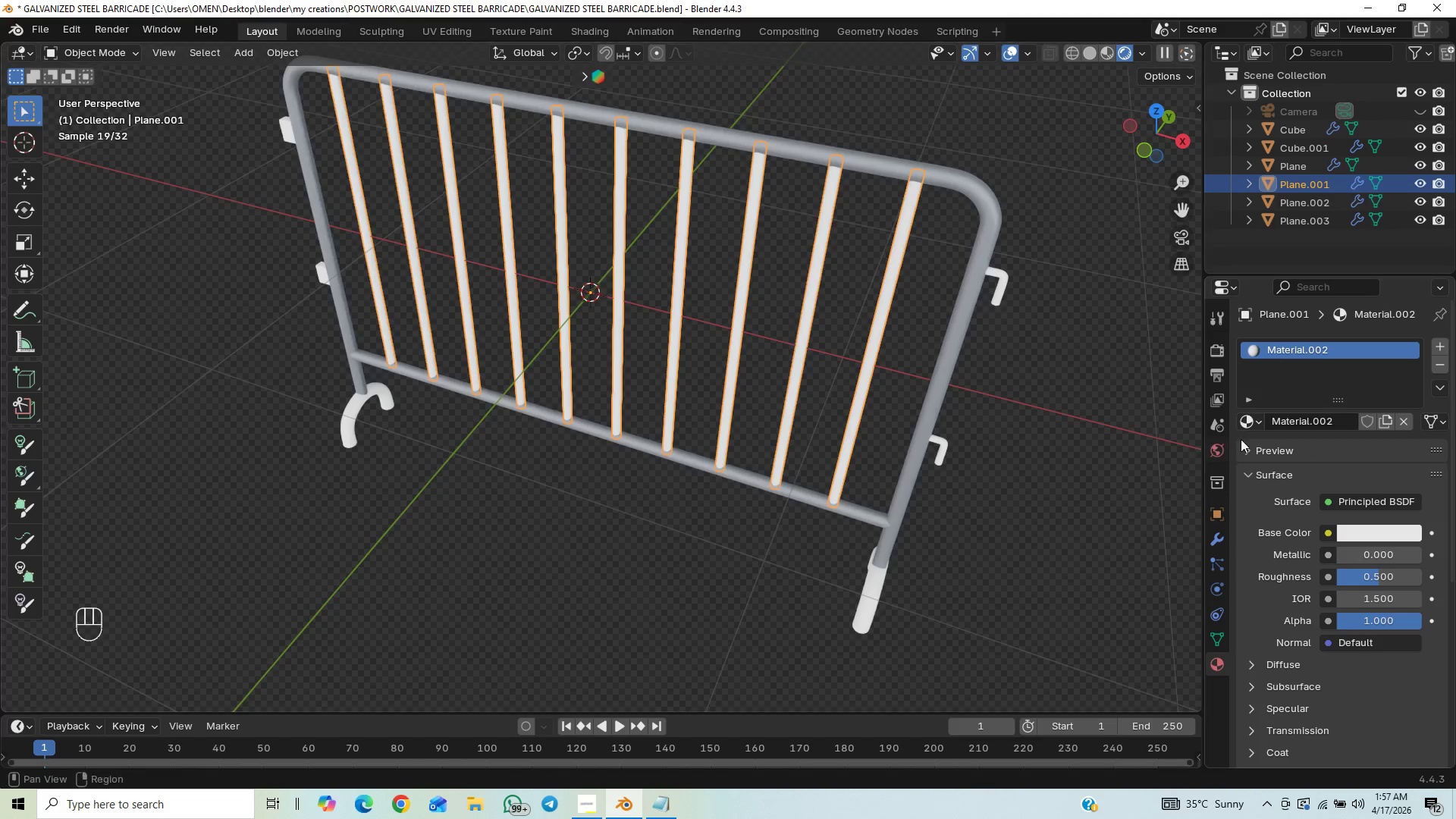 
left_click([1251, 420])
 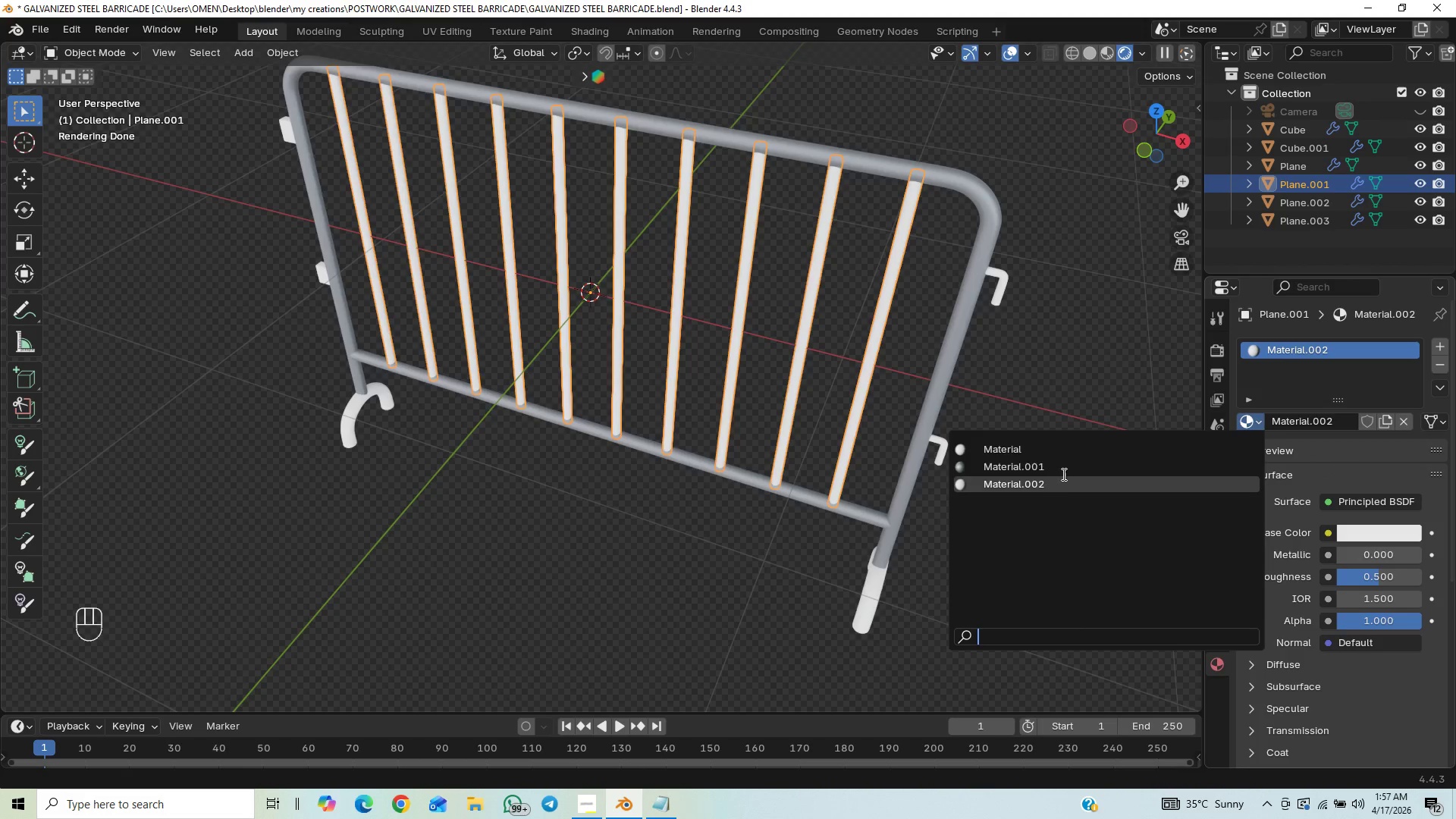 
left_click([1064, 472])
 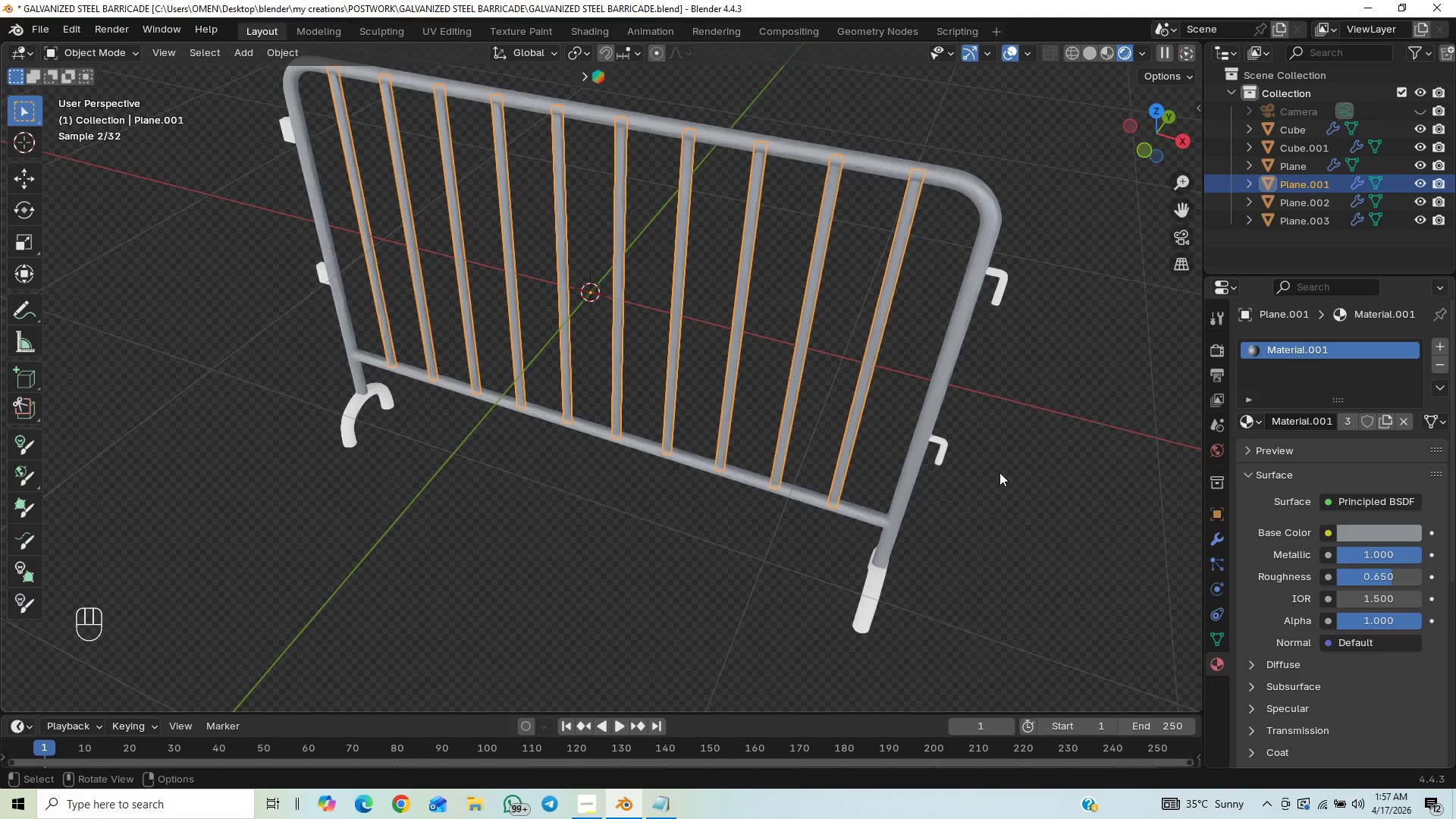 
left_click([1042, 462])
 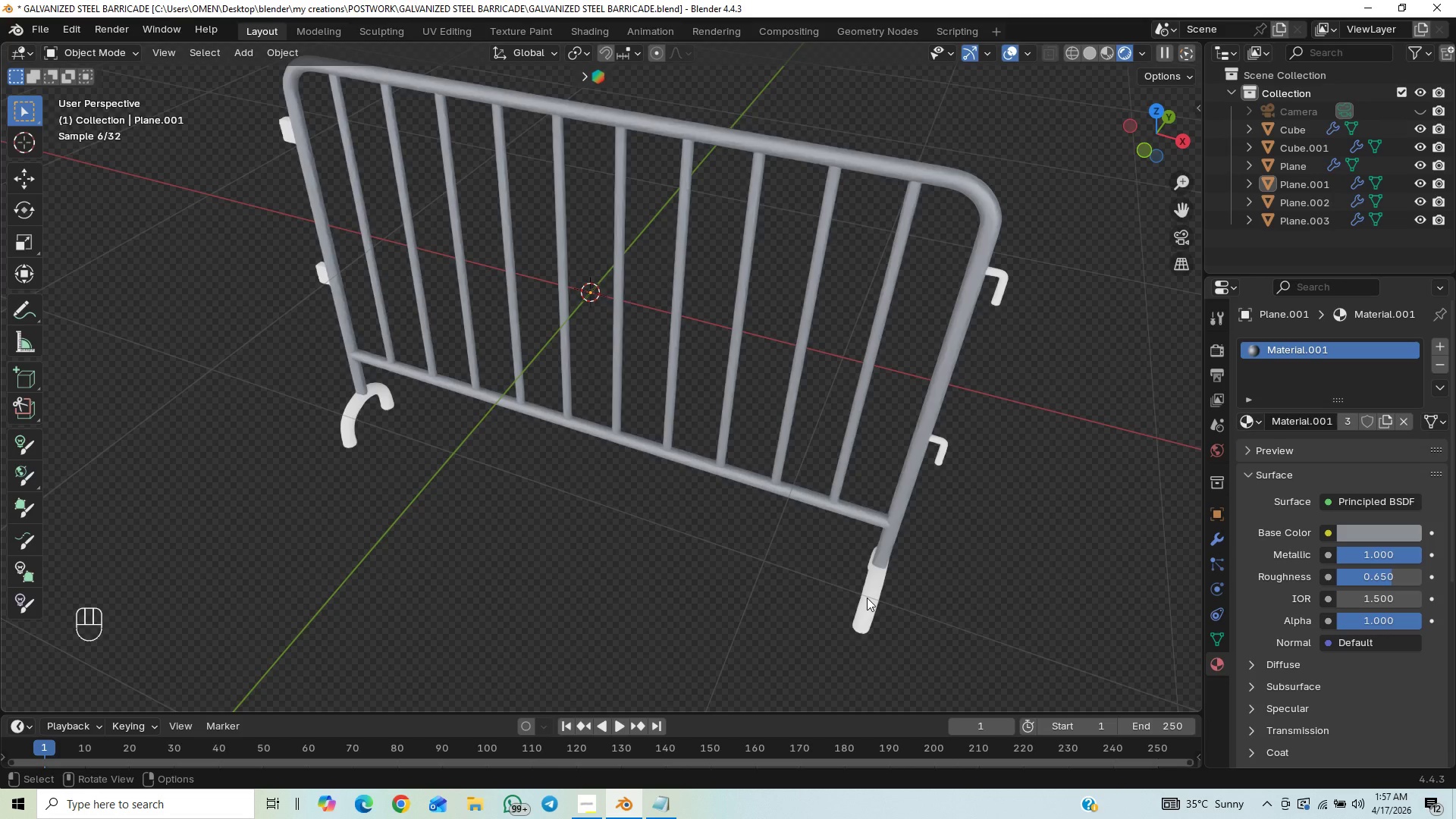 
left_click([867, 598])
 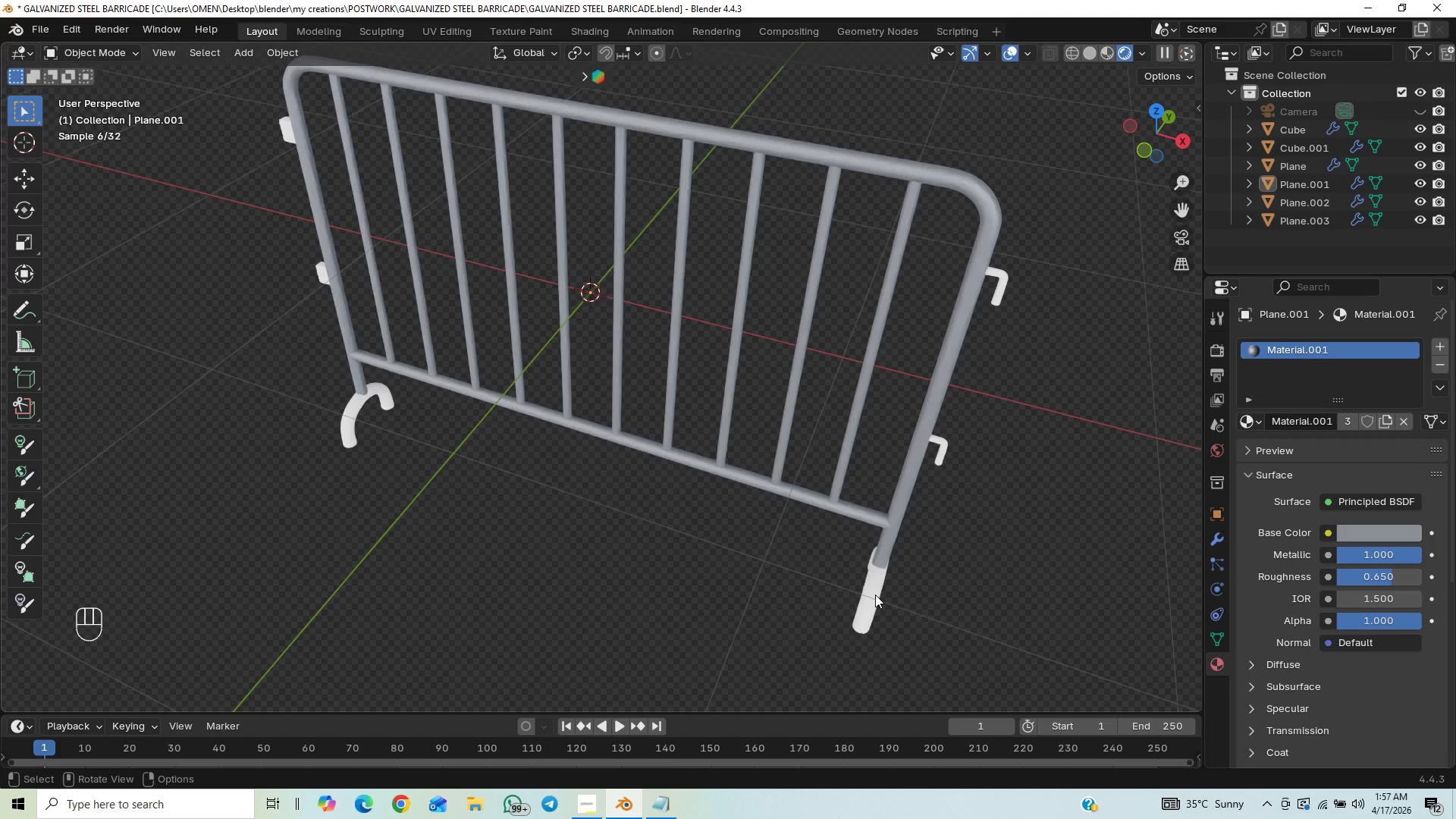 
left_click([875, 595])
 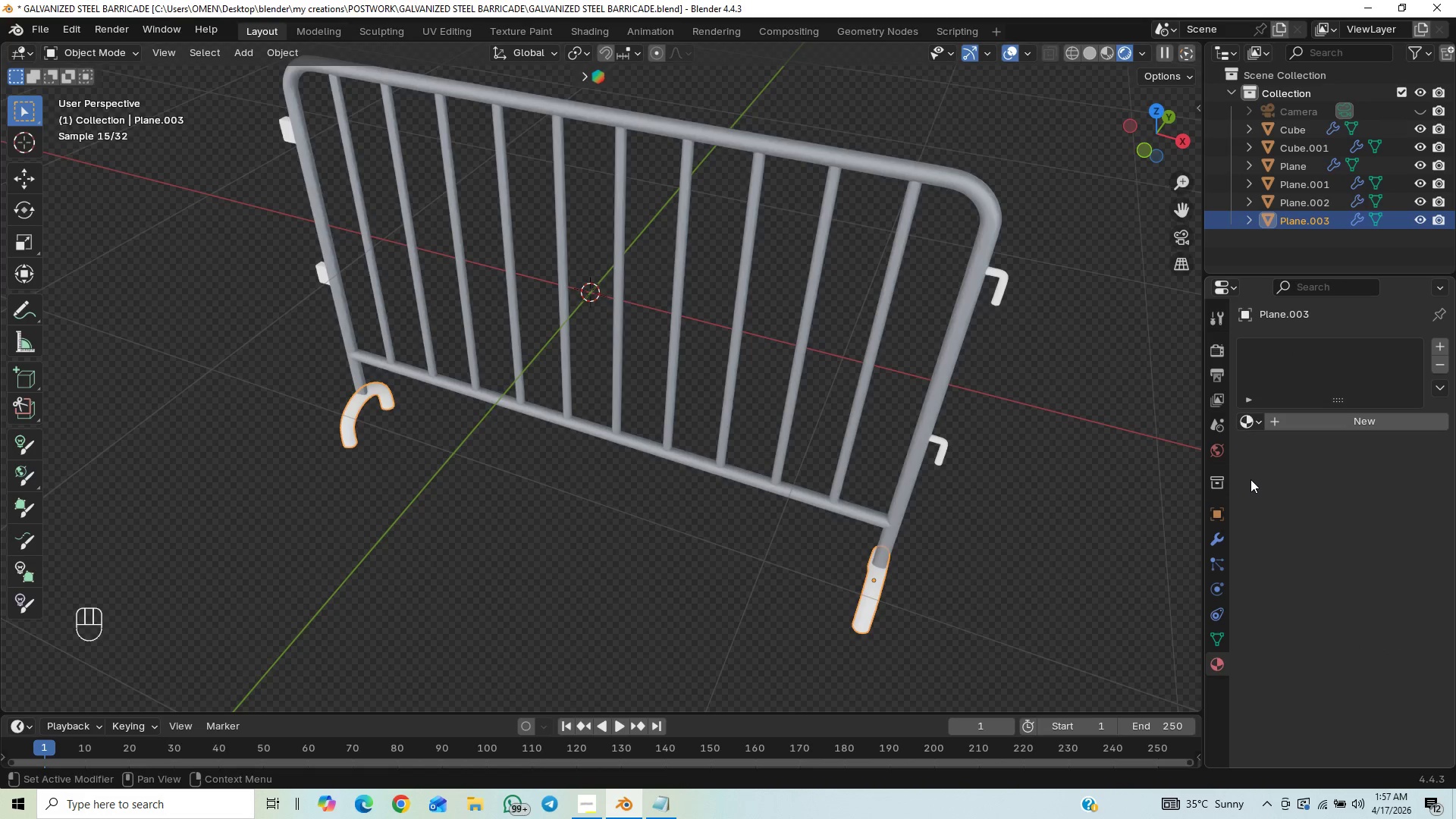 
left_click([1246, 425])
 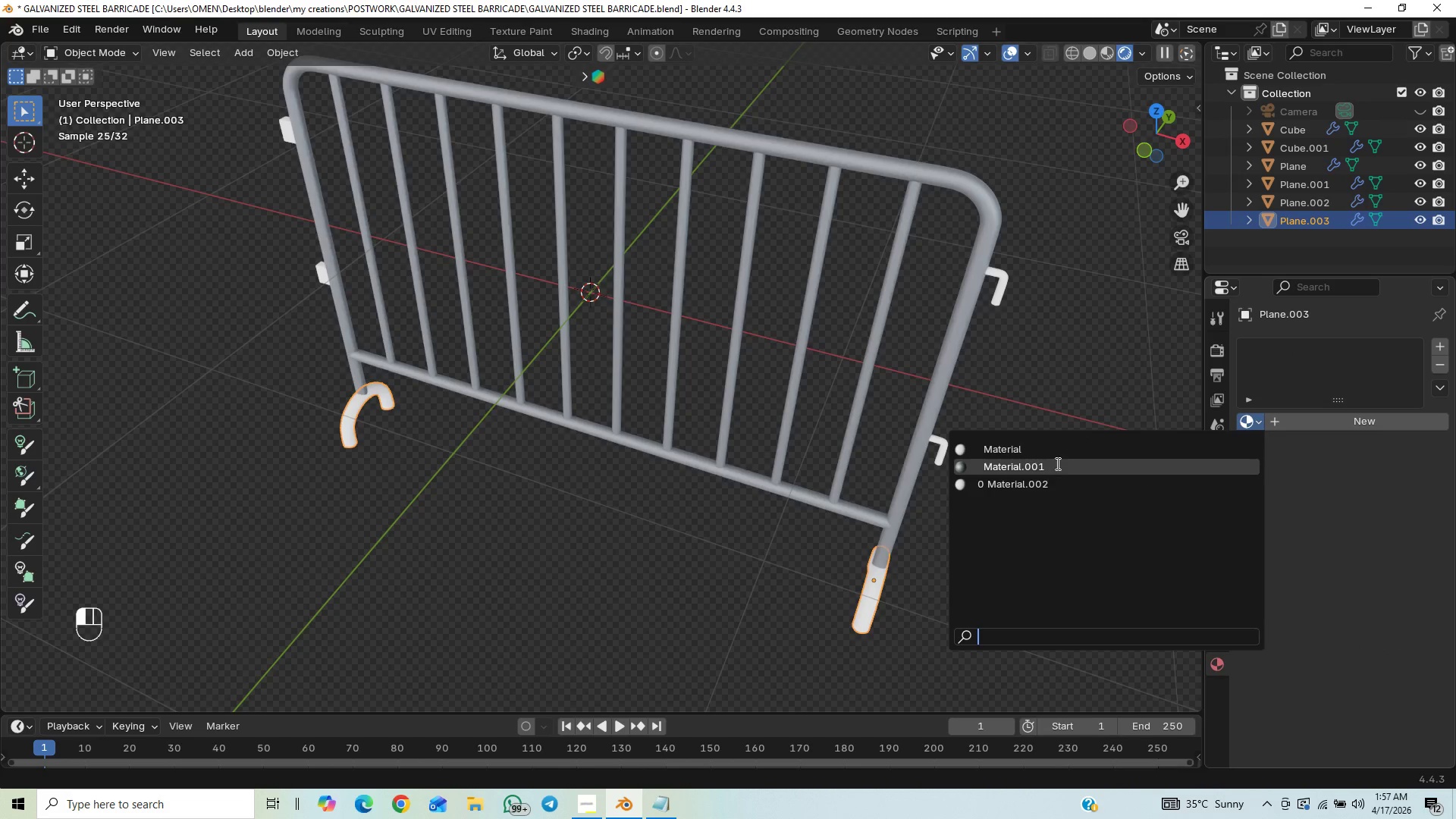 
left_click([1053, 472])
 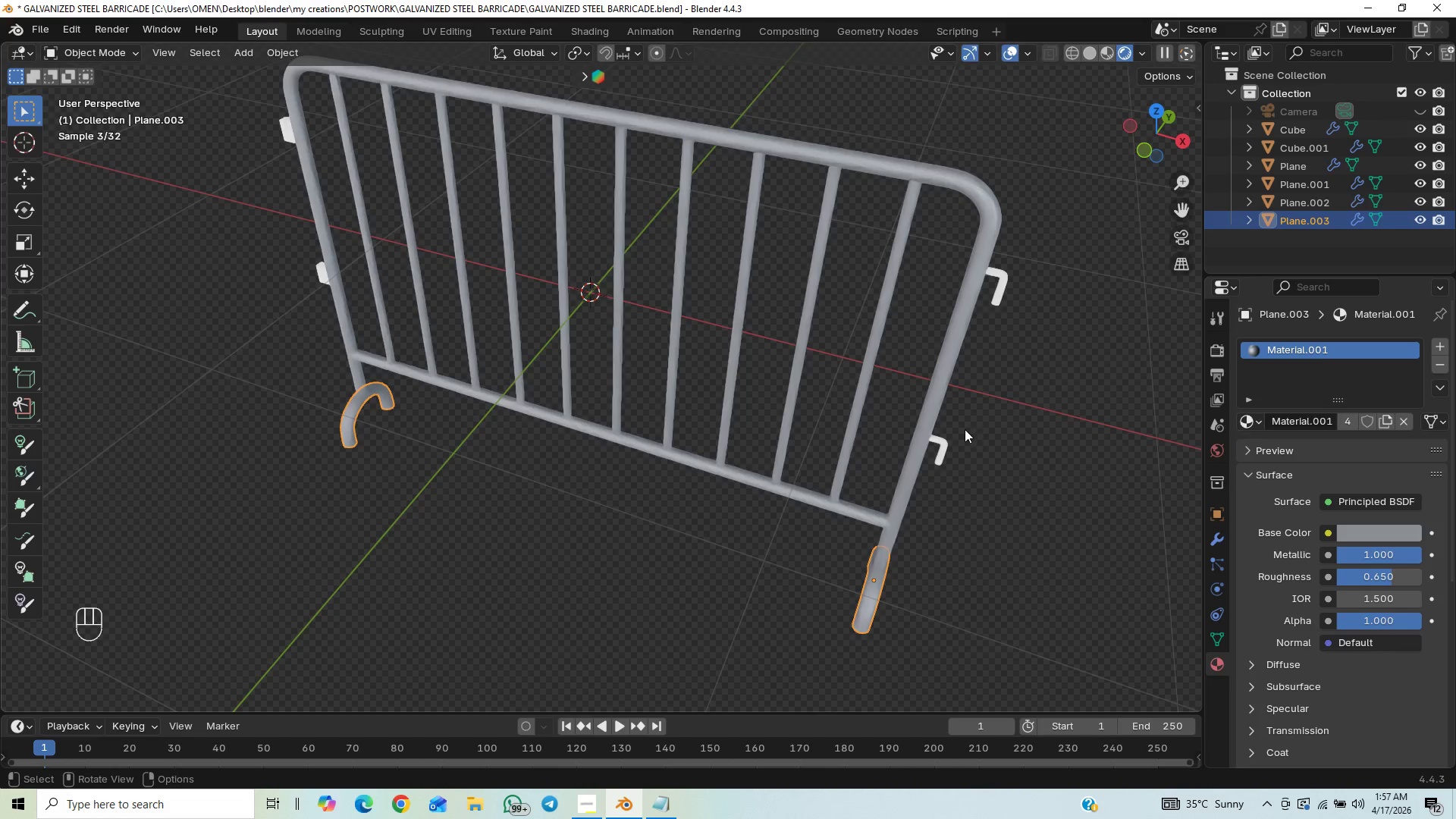 
left_click([941, 442])
 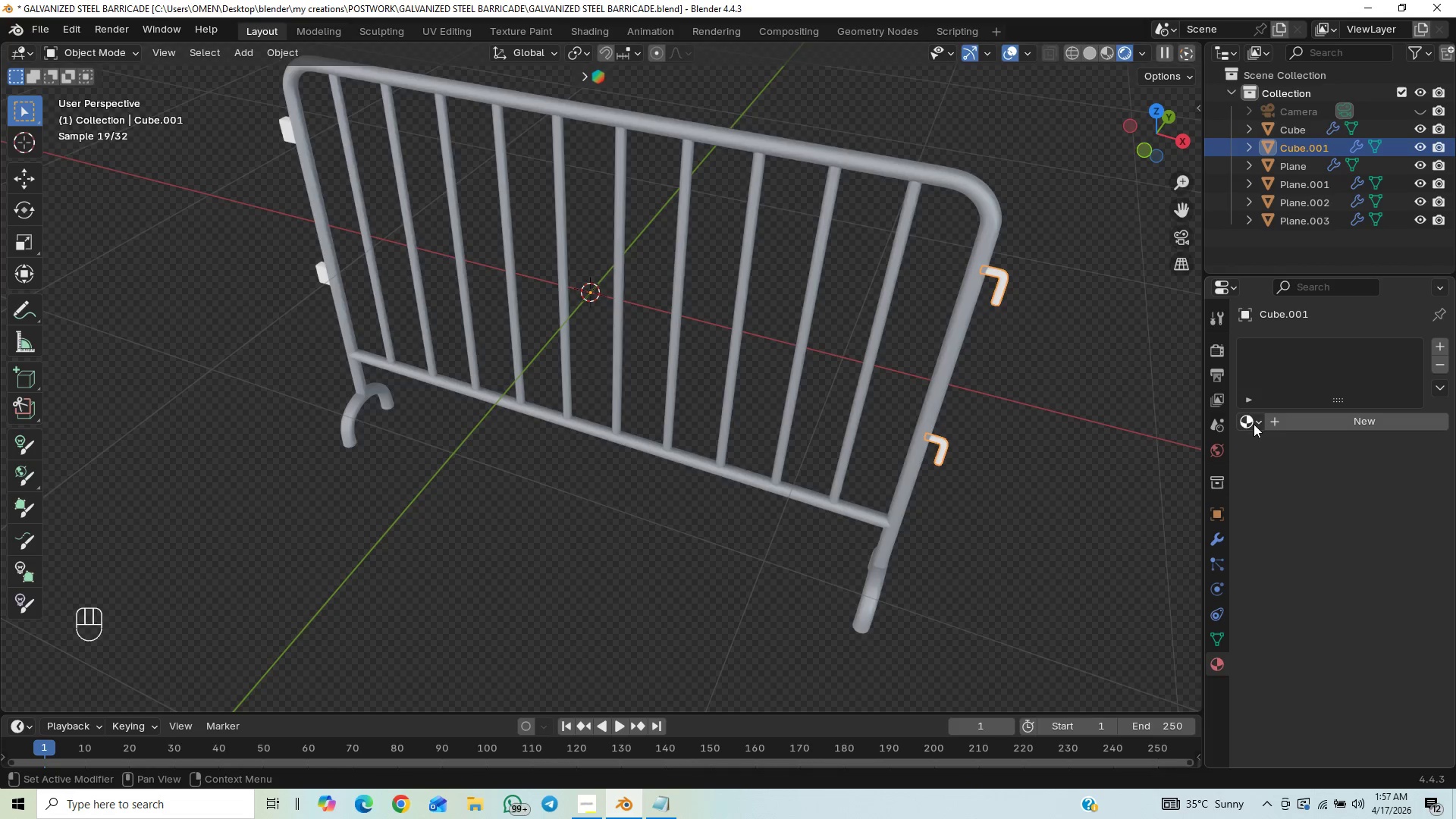 
left_click([1247, 413])
 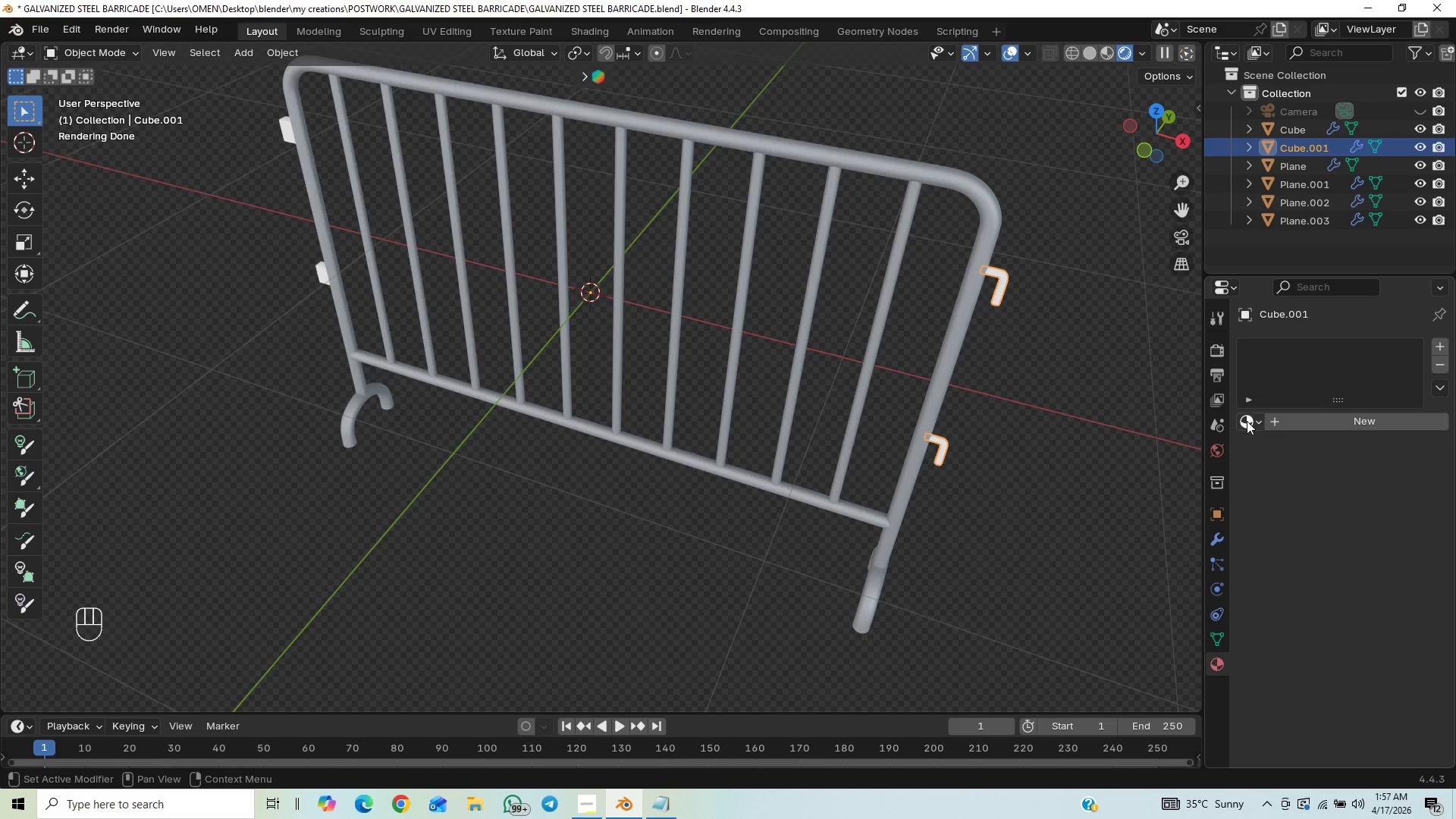 
left_click([1245, 424])
 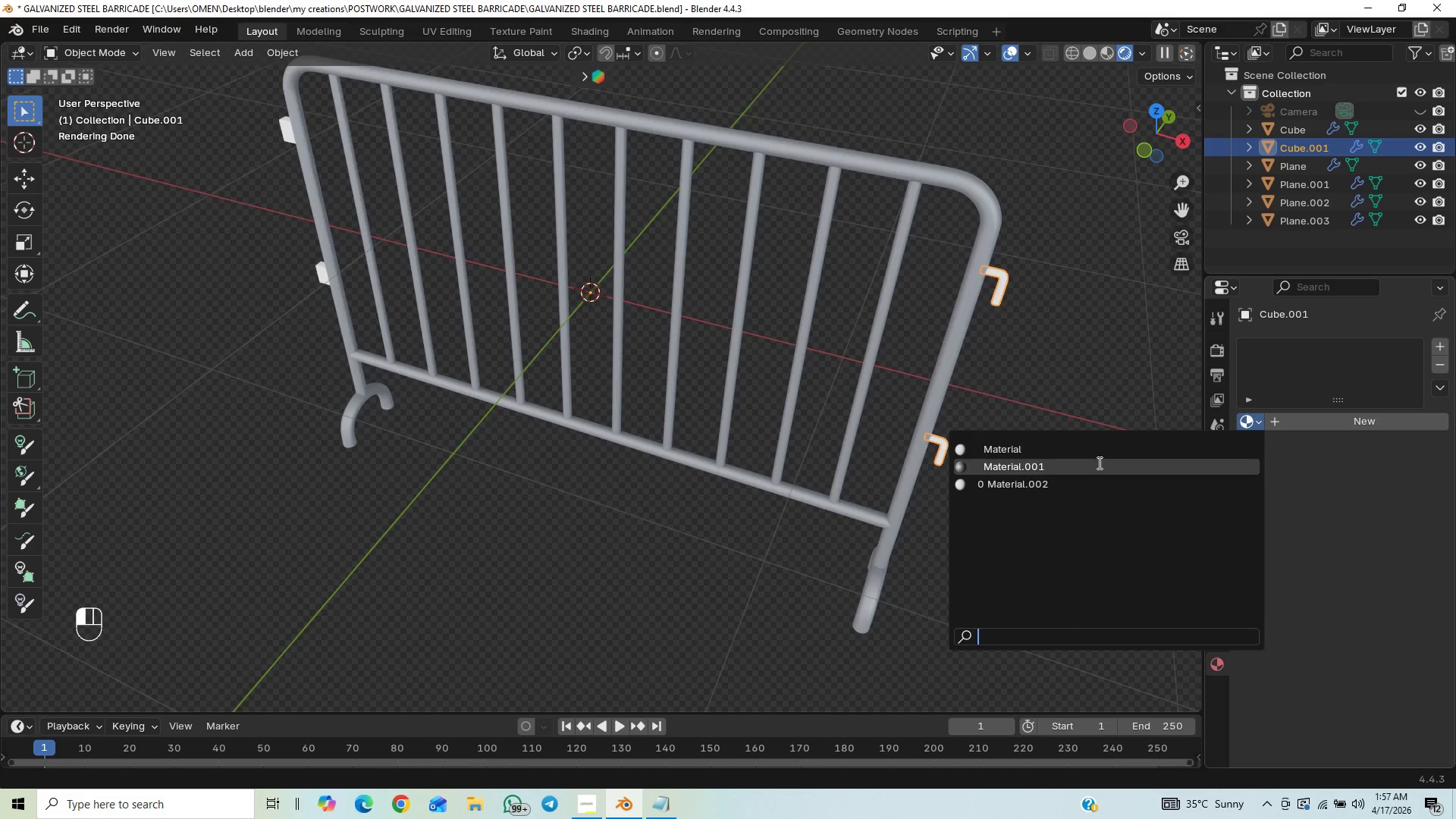 
left_click([1094, 464])
 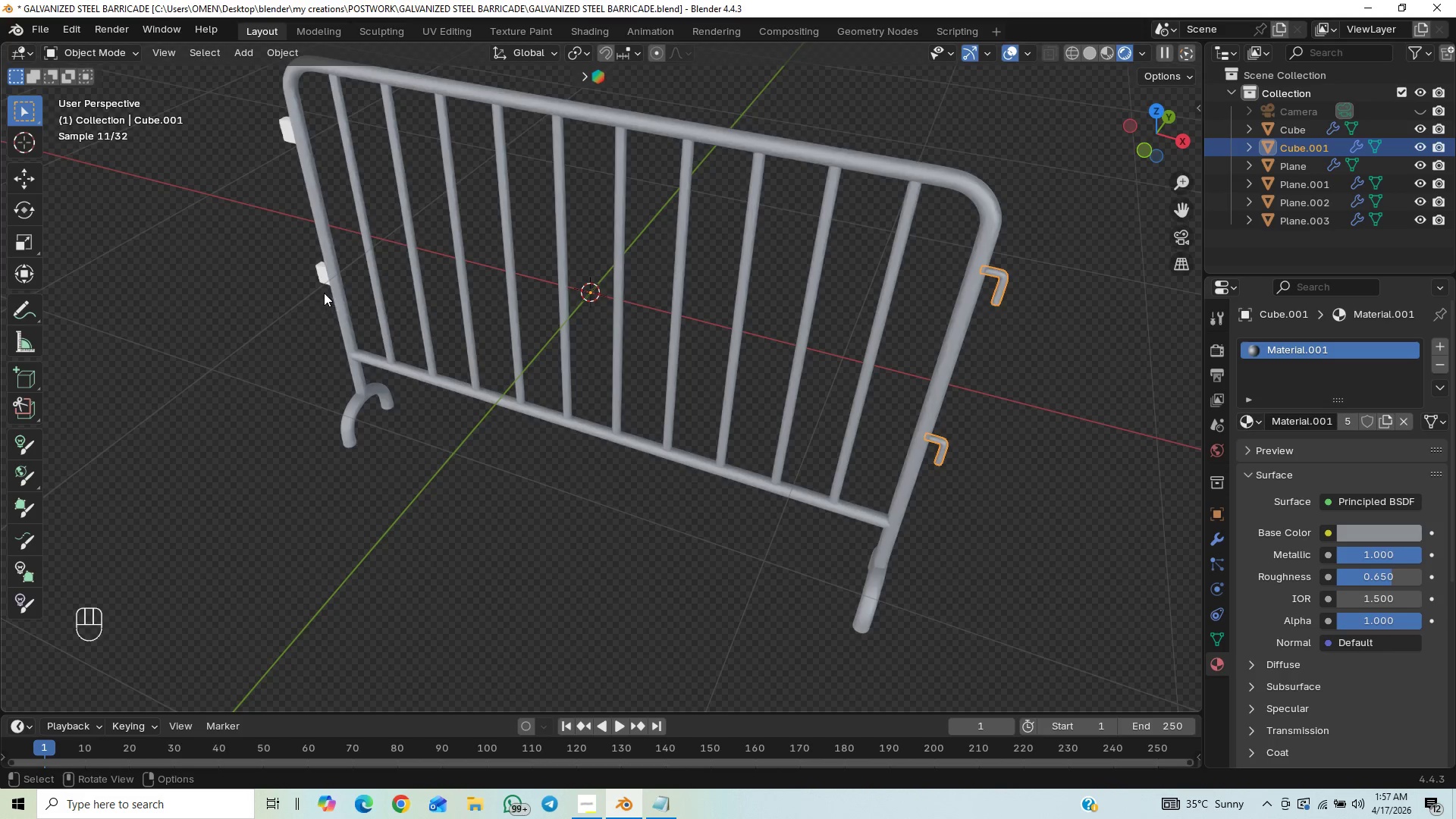 
left_click([327, 277])
 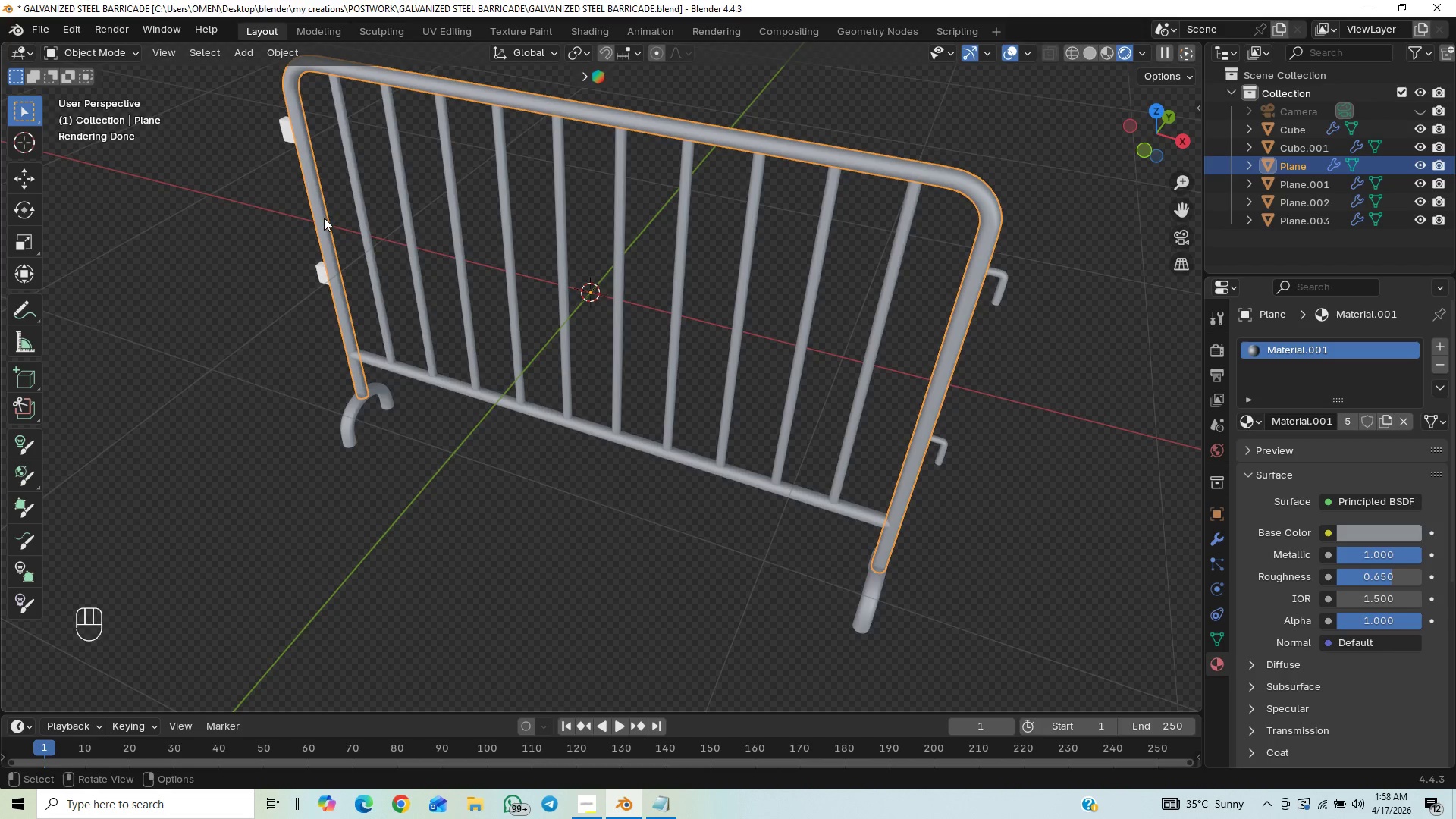 
left_click([318, 271])
 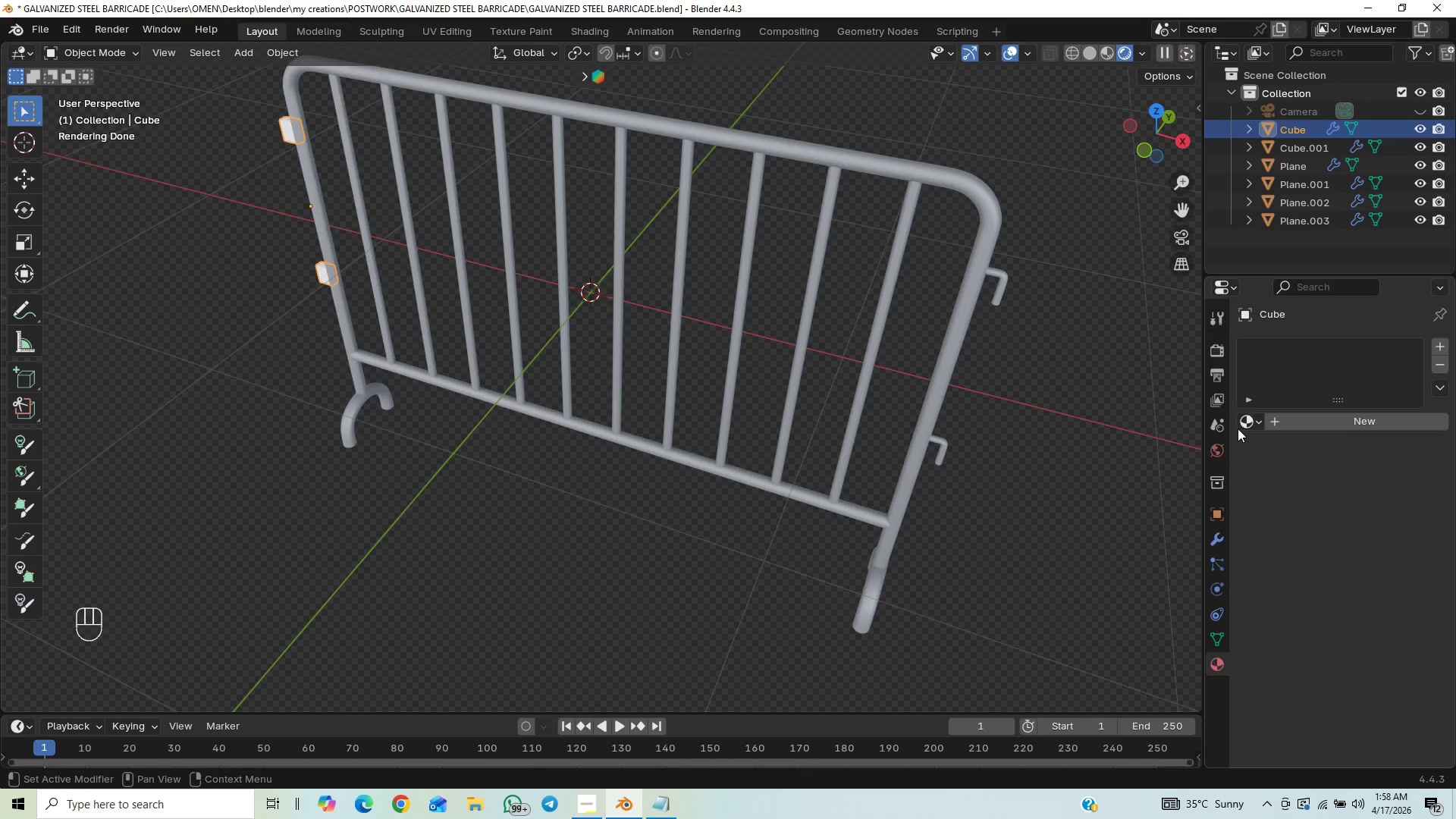 
left_click([1249, 419])
 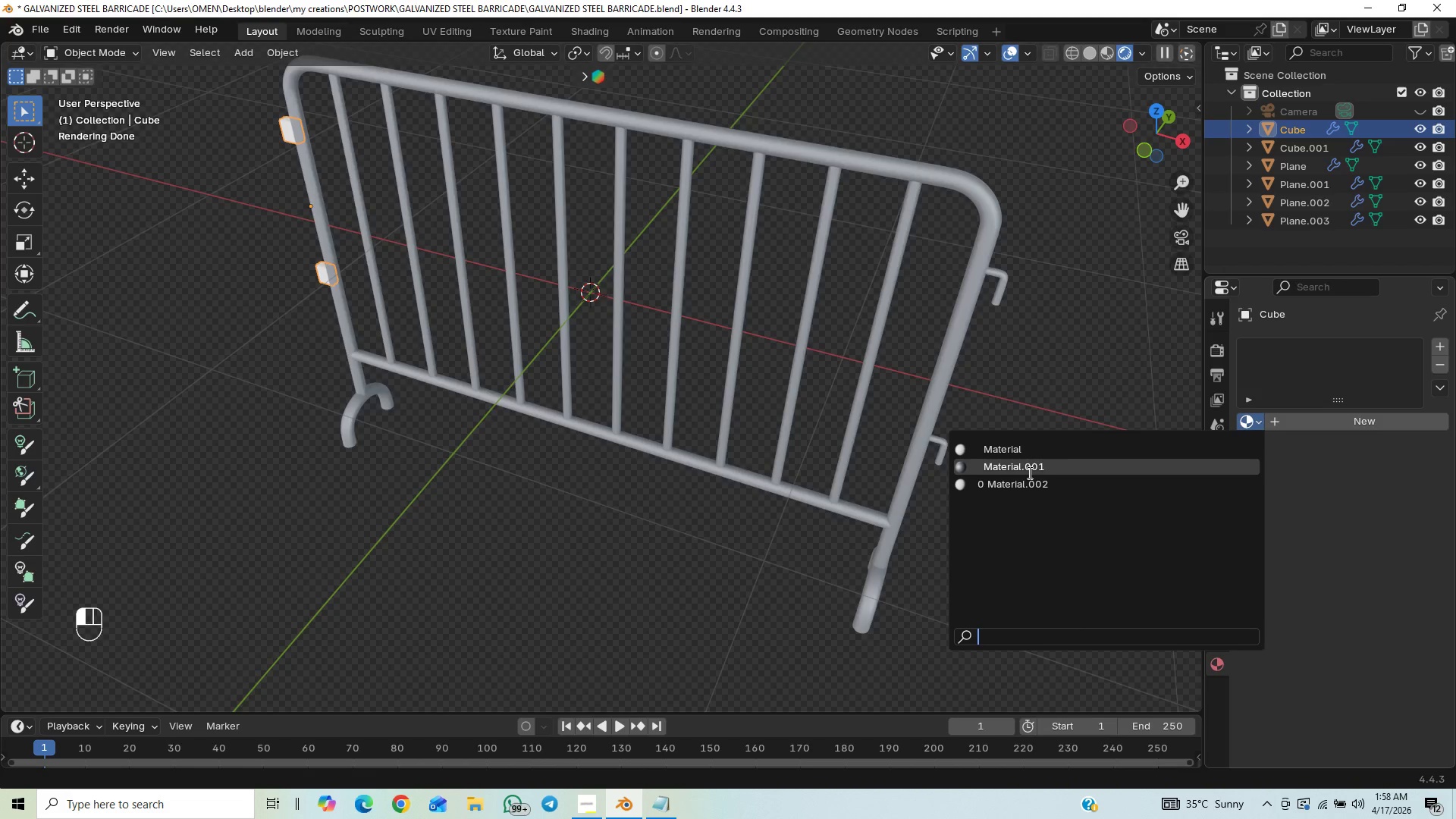 
left_click([1031, 467])
 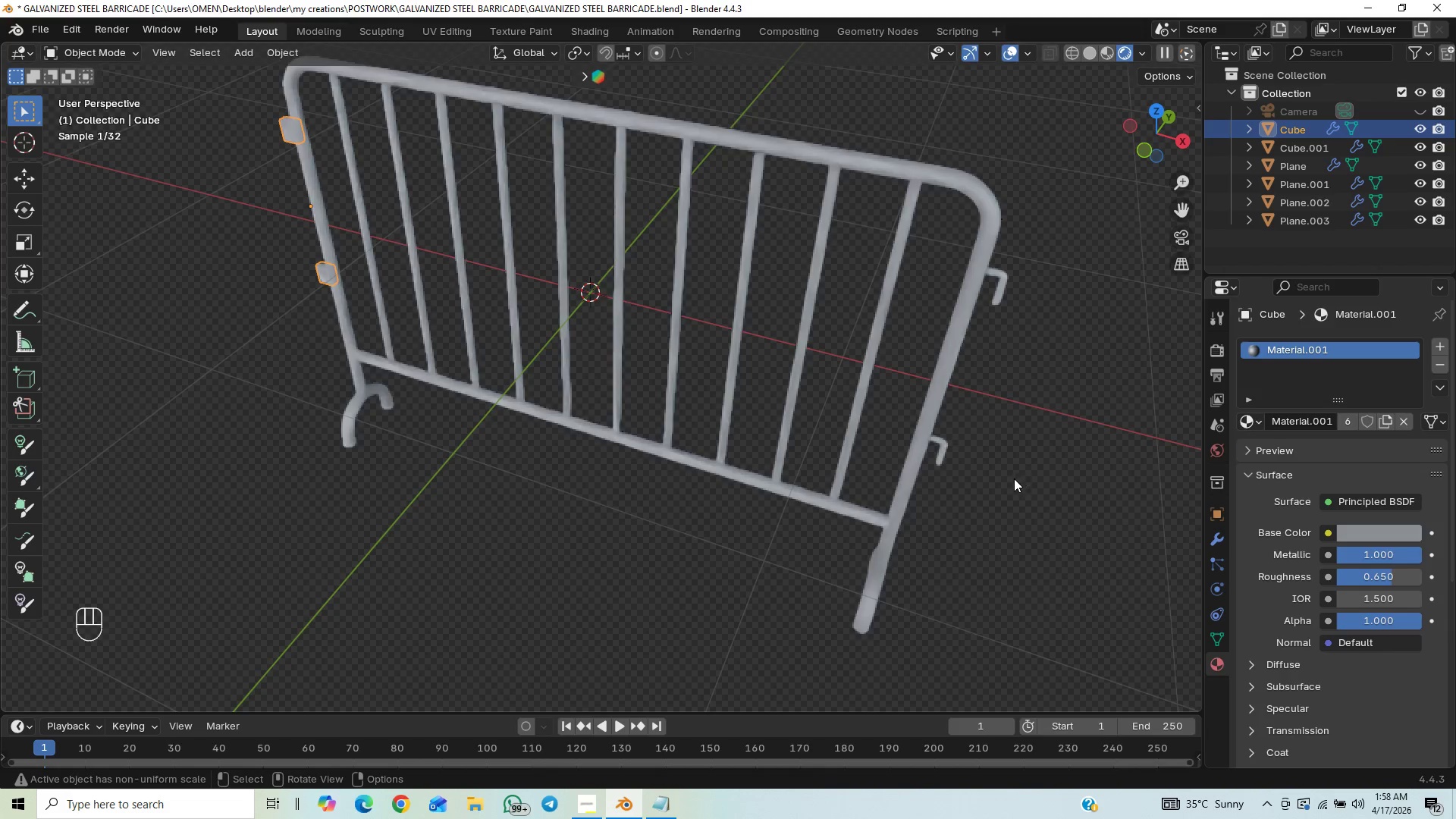 
key(Control+S)
 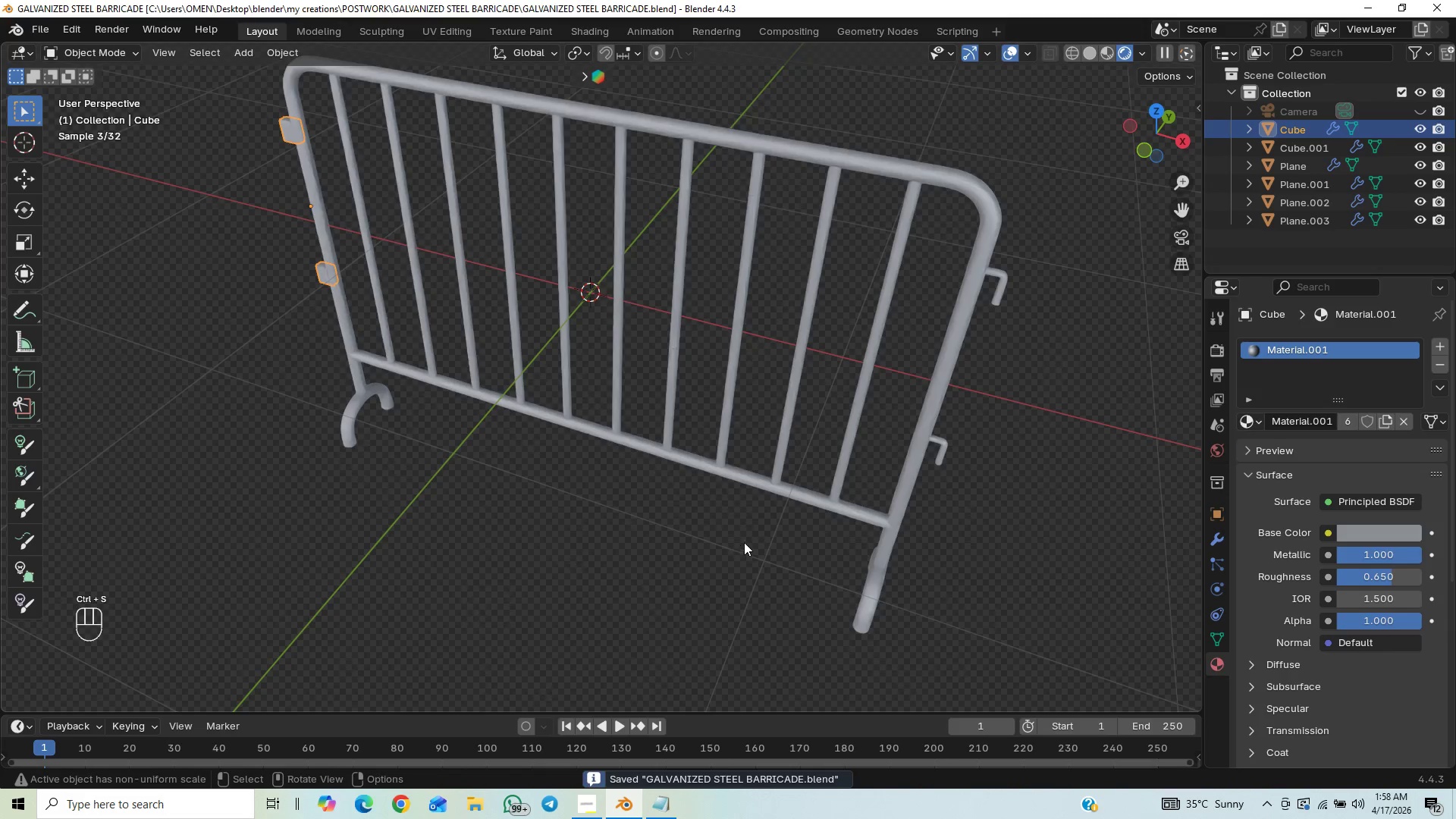 
left_click([742, 544])
 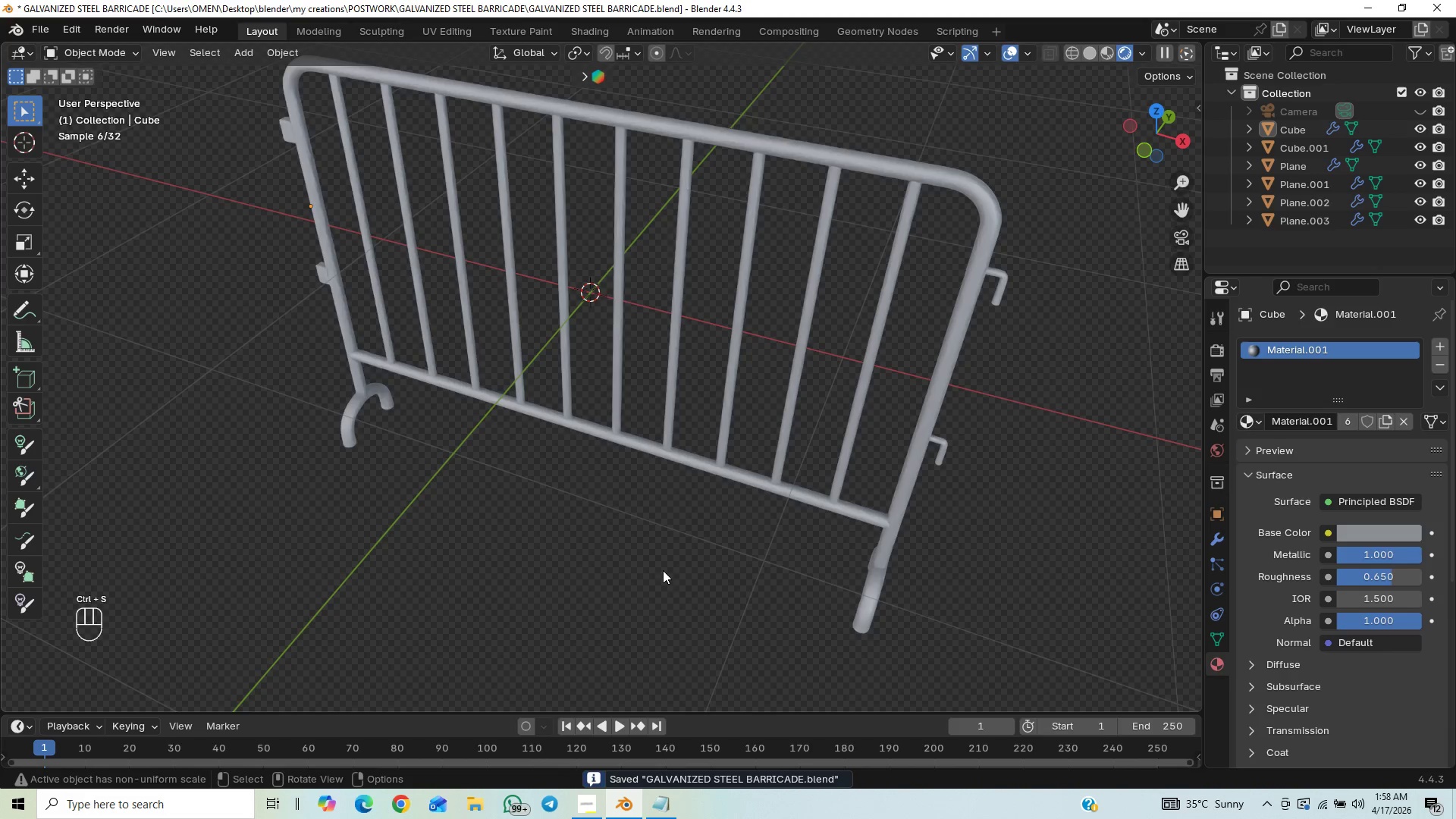 
hold_key(key=ControlLeft, duration=0.75)
 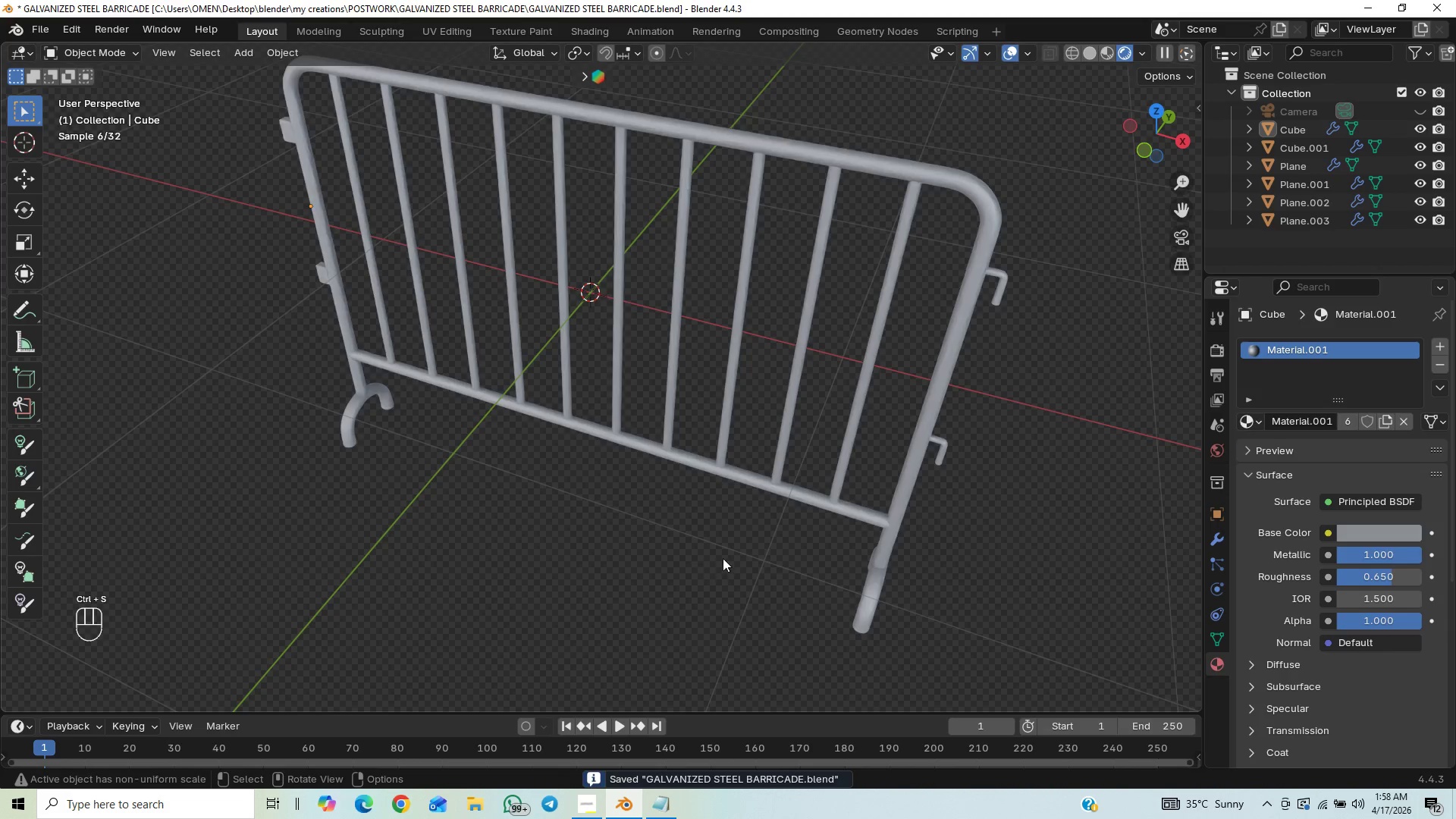 
hold_key(key=ControlLeft, duration=0.94)
 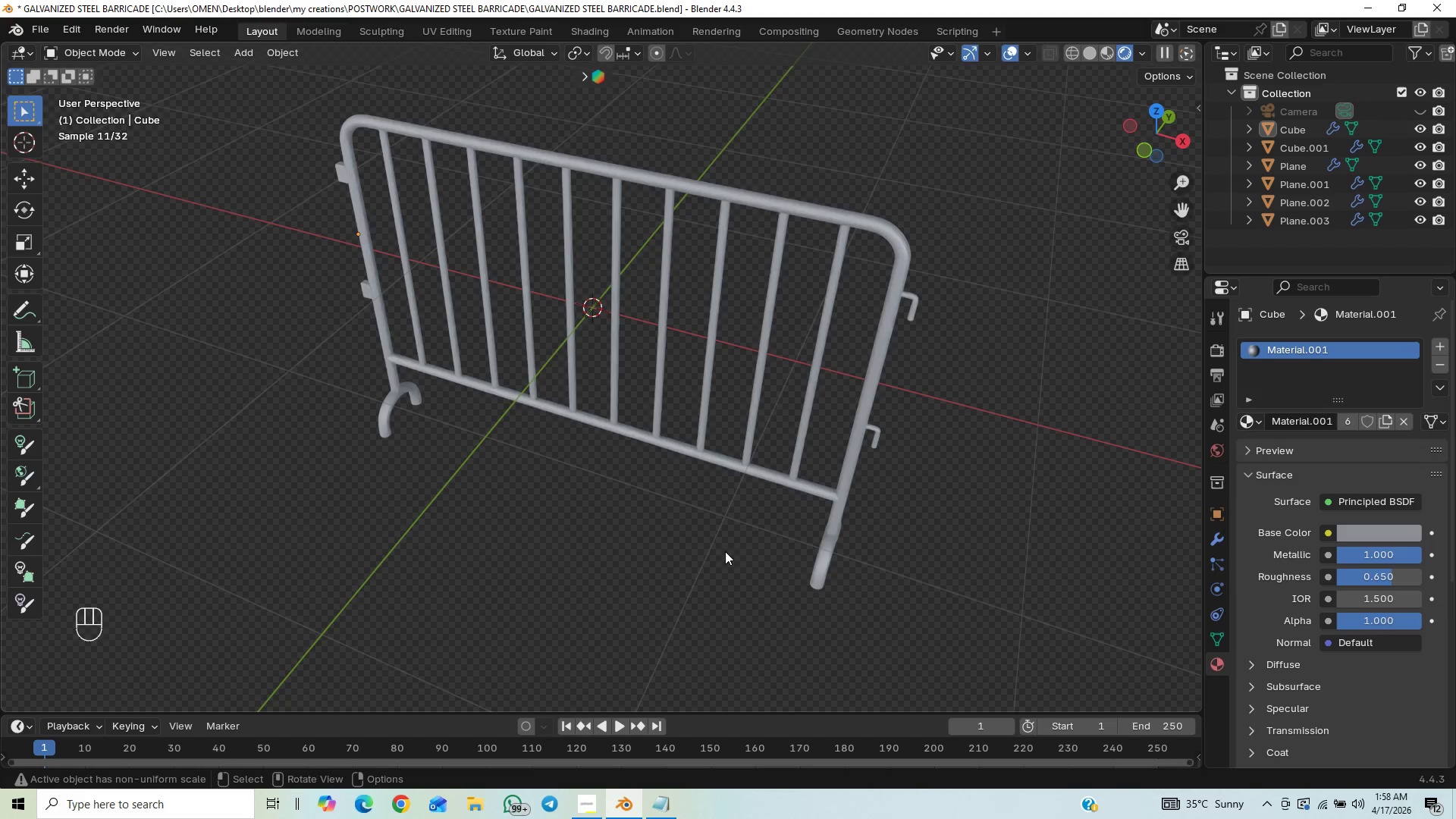 
key(Control+S)
 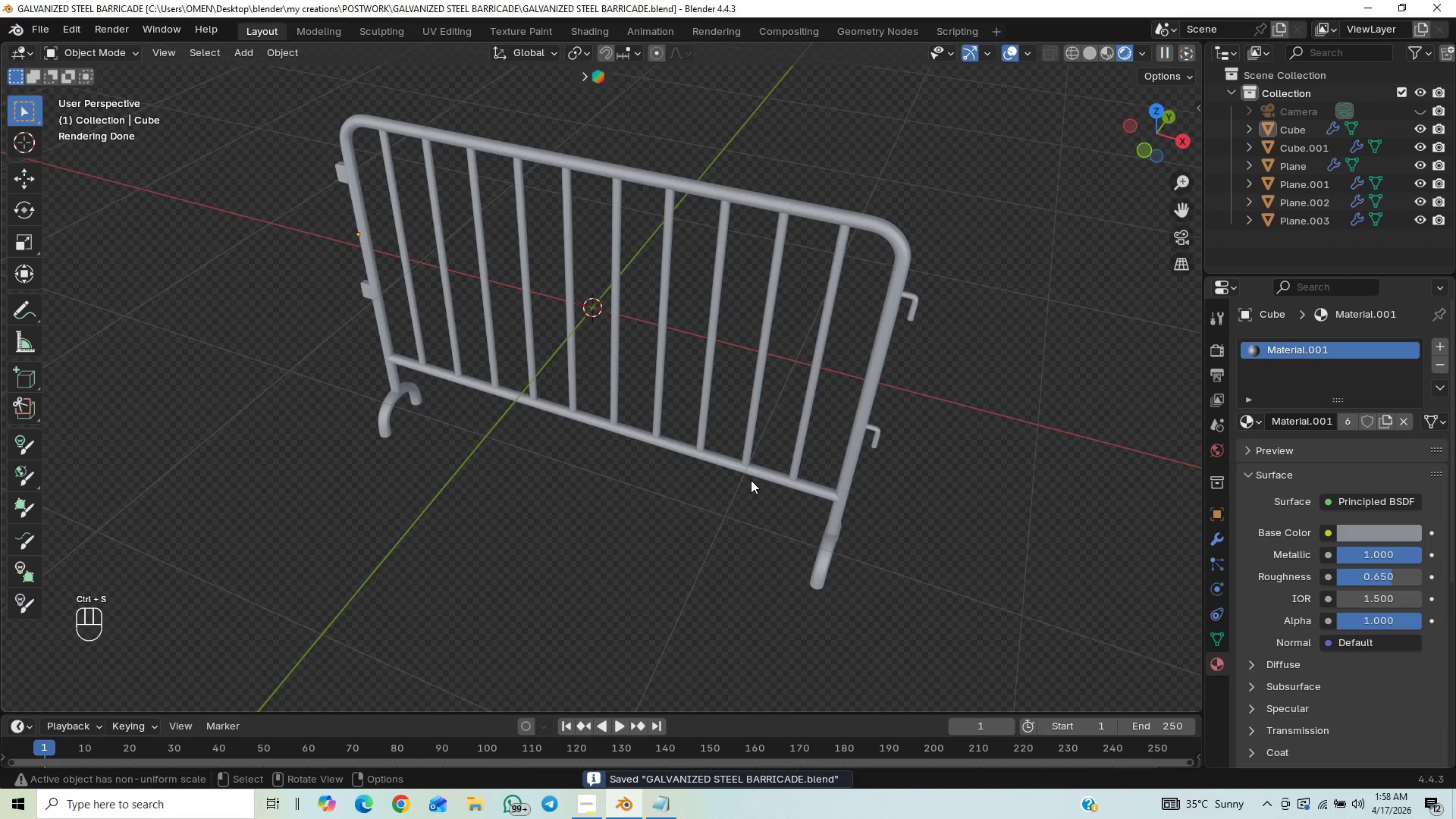 
key(End)
 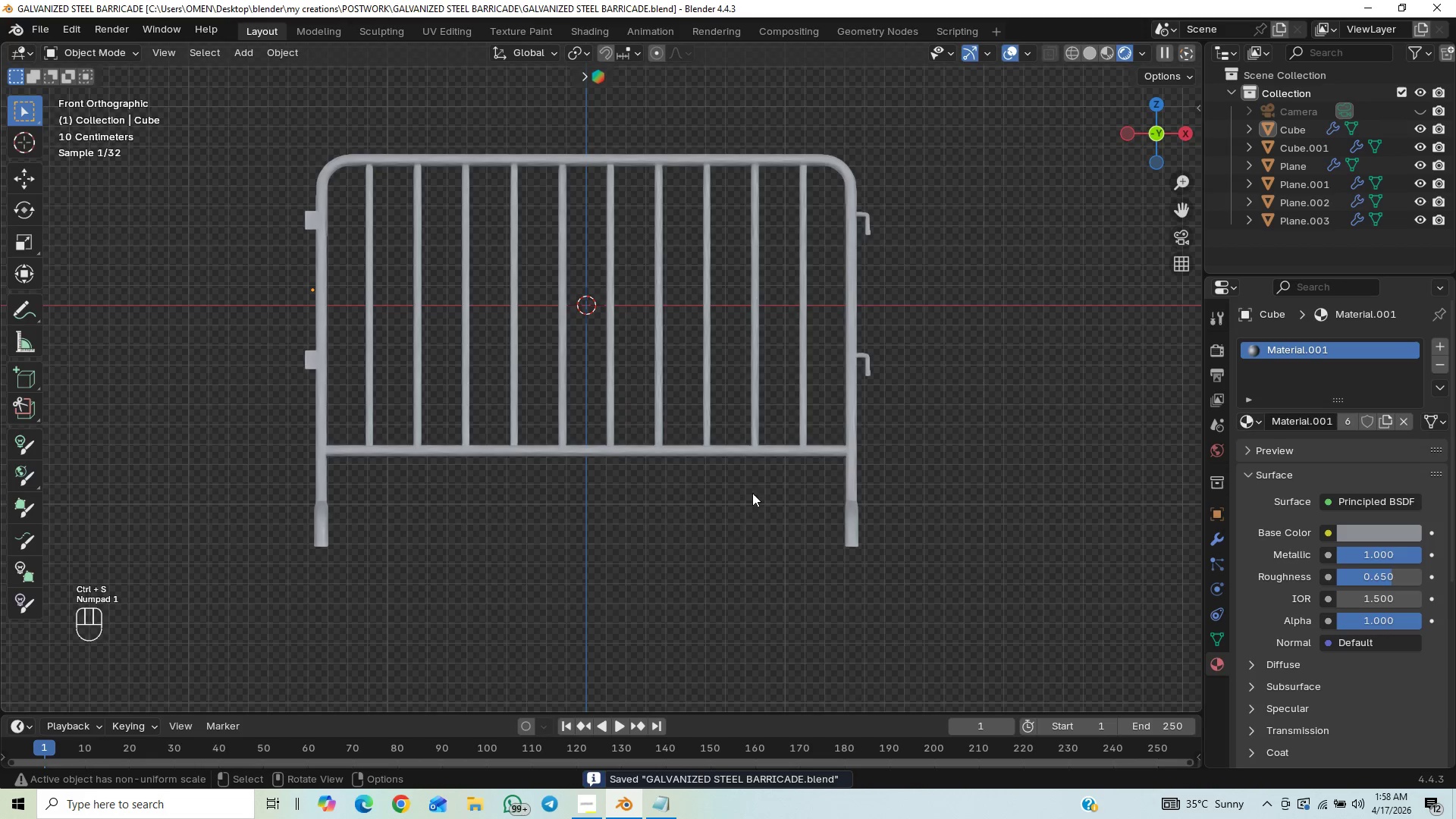 
hold_key(key=ControlLeft, duration=0.7)
 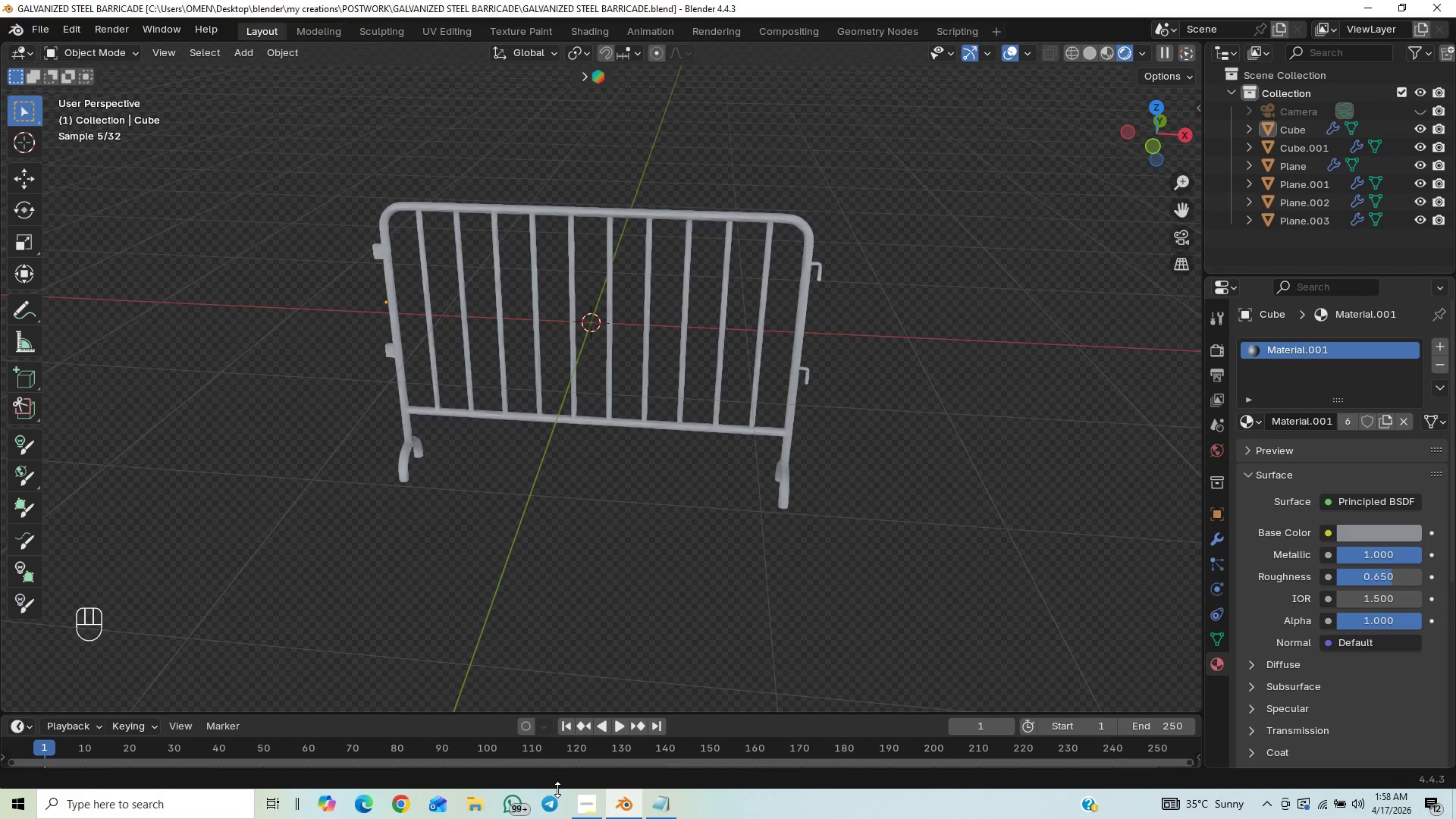 
left_click([652, 804])
 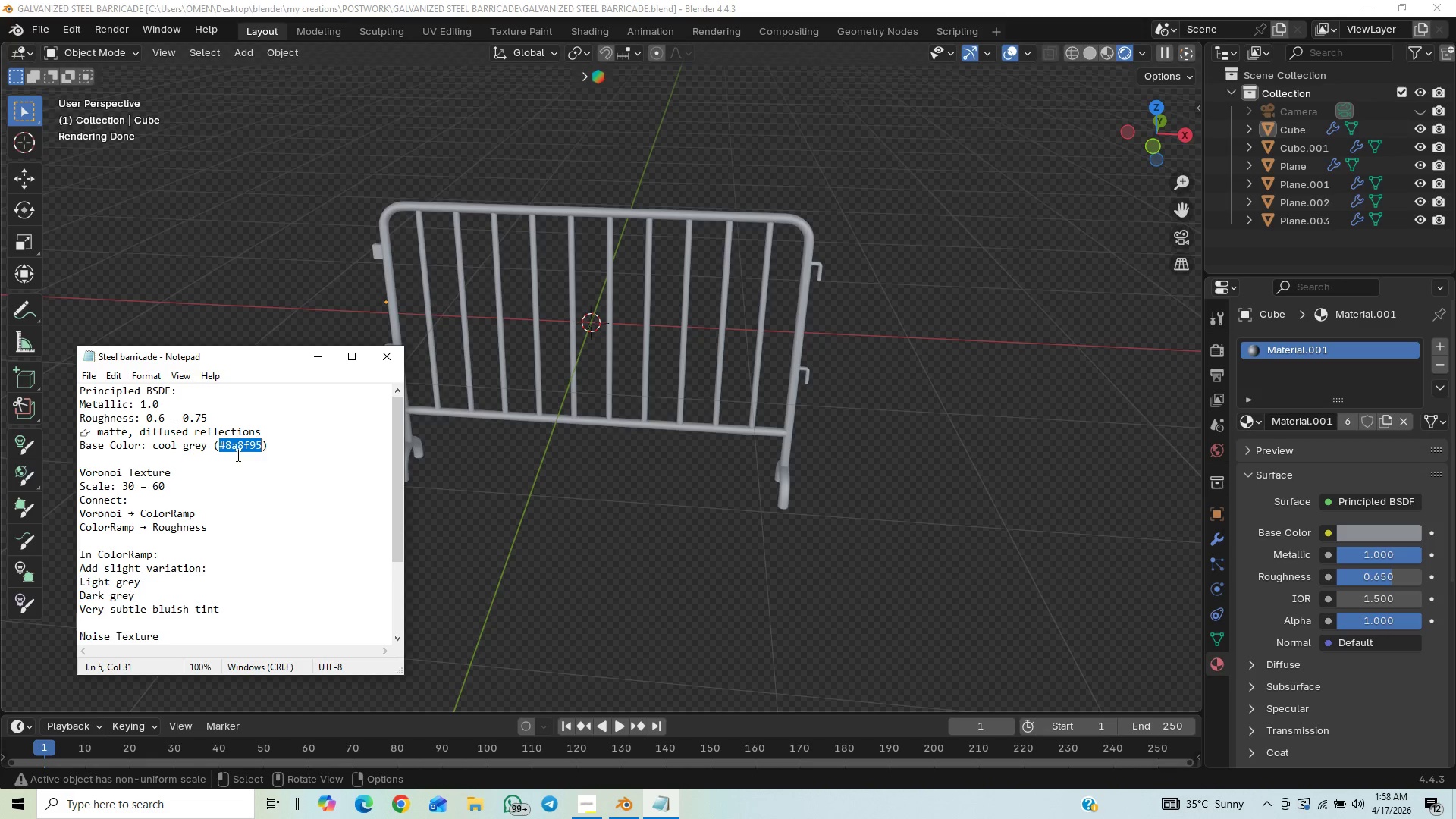 
wait(10.66)
 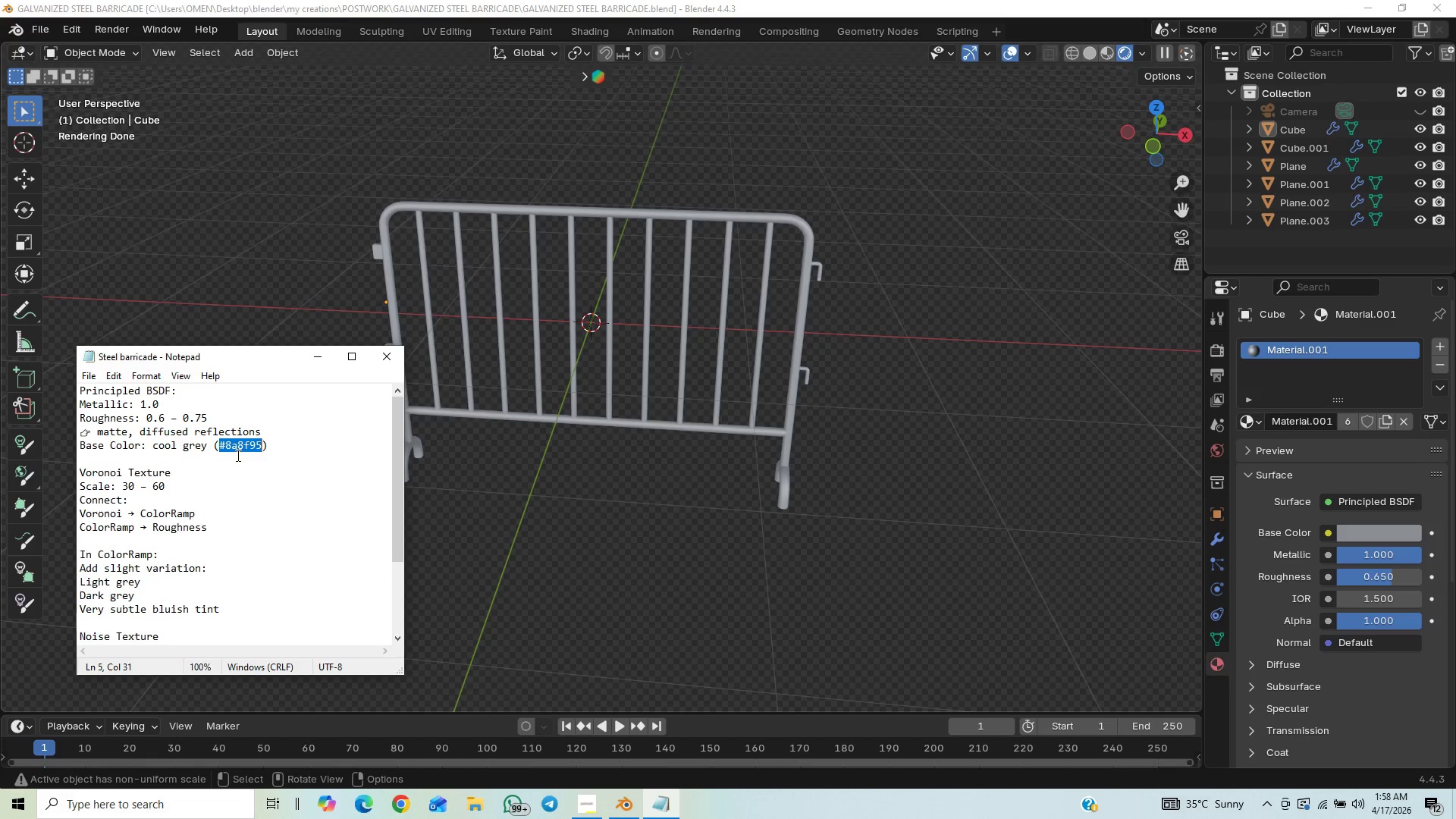 
left_click([728, 295])
 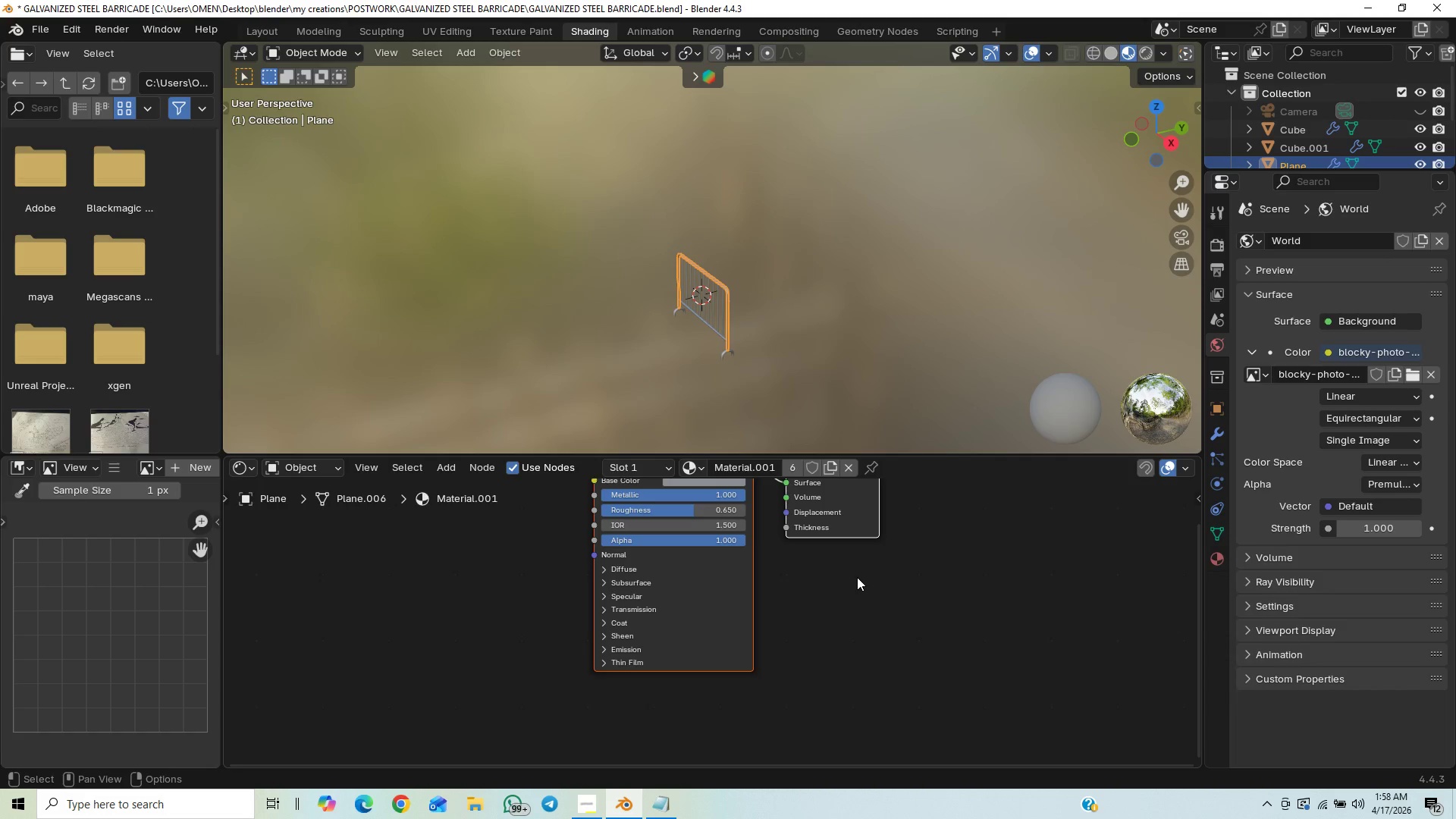 
scroll: coordinate [858, 582], scroll_direction: down, amount: 54.0
 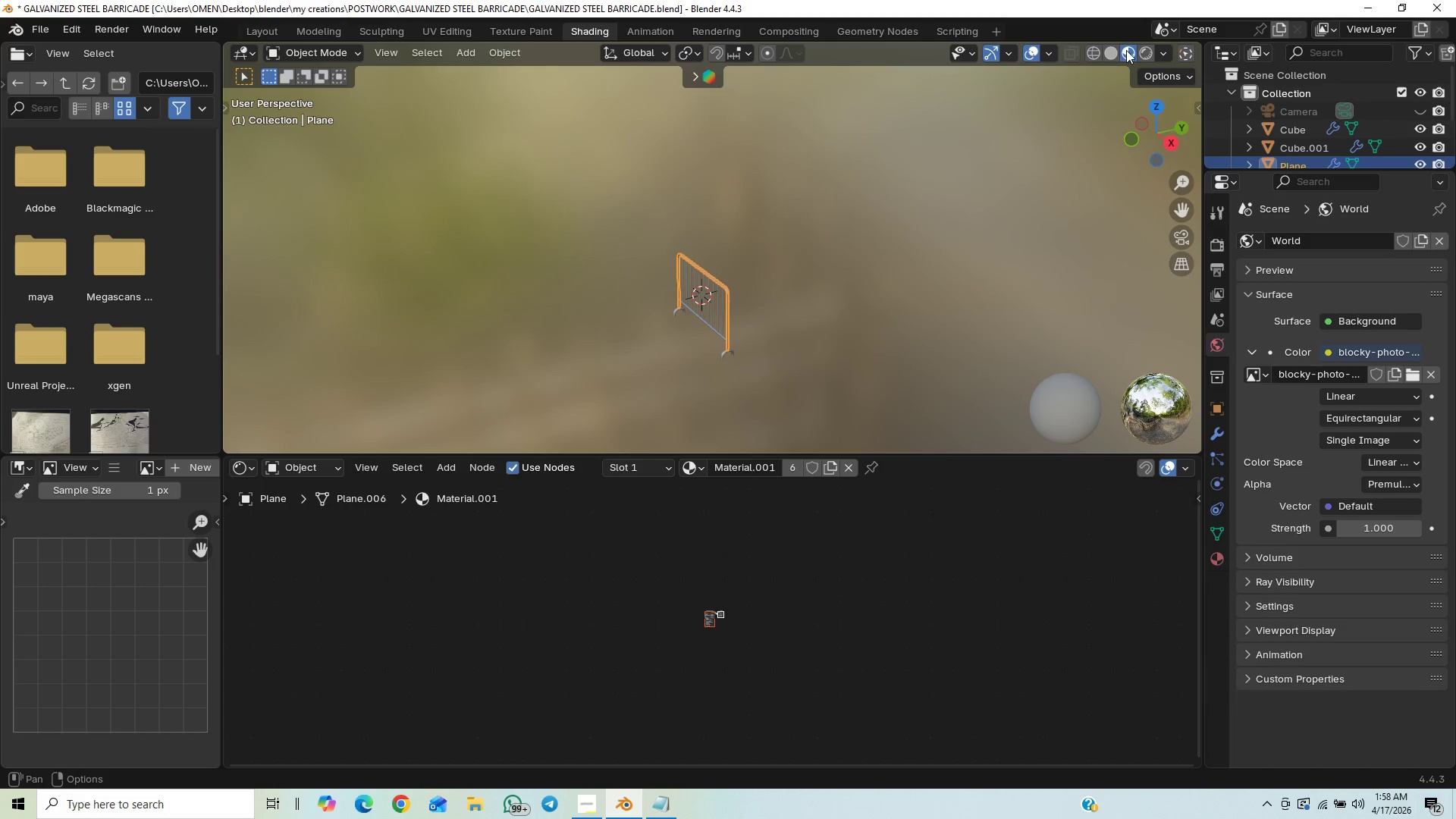 
hold_key(key=ShiftLeft, duration=0.5)
 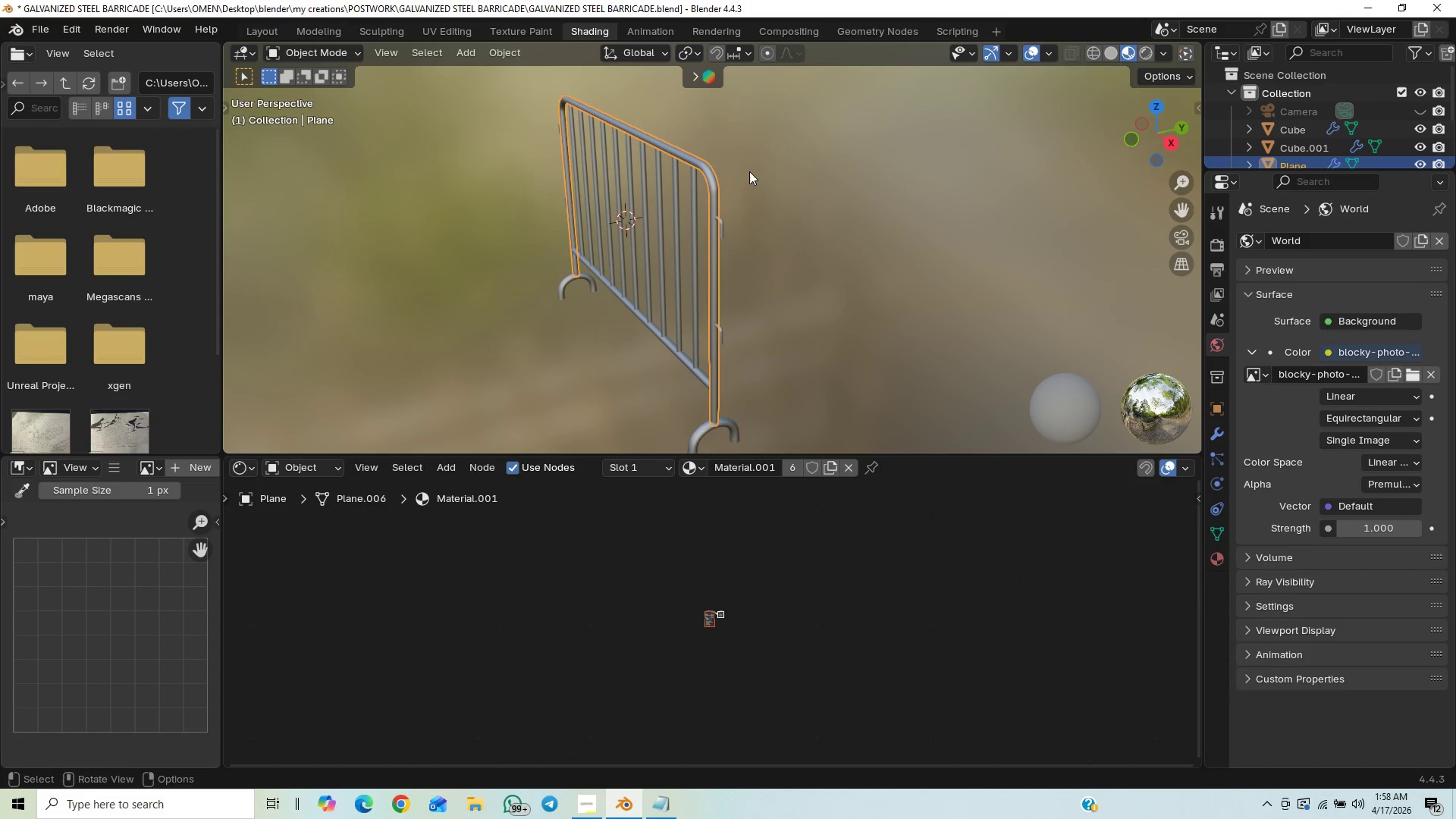 
scroll: coordinate [908, 218], scroll_direction: up, amount: 7.0
 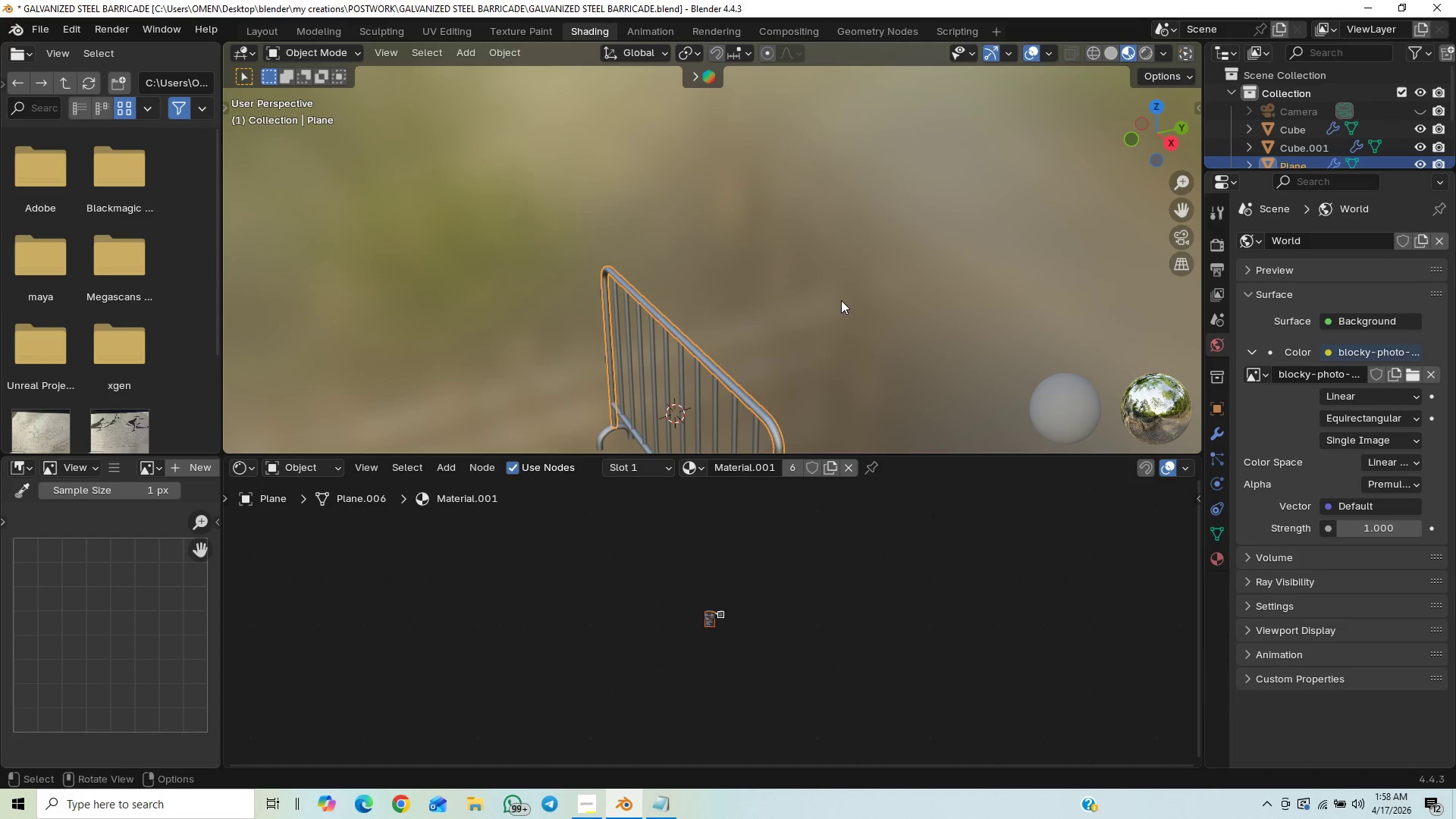 
hold_key(key=ControlLeft, duration=0.61)
 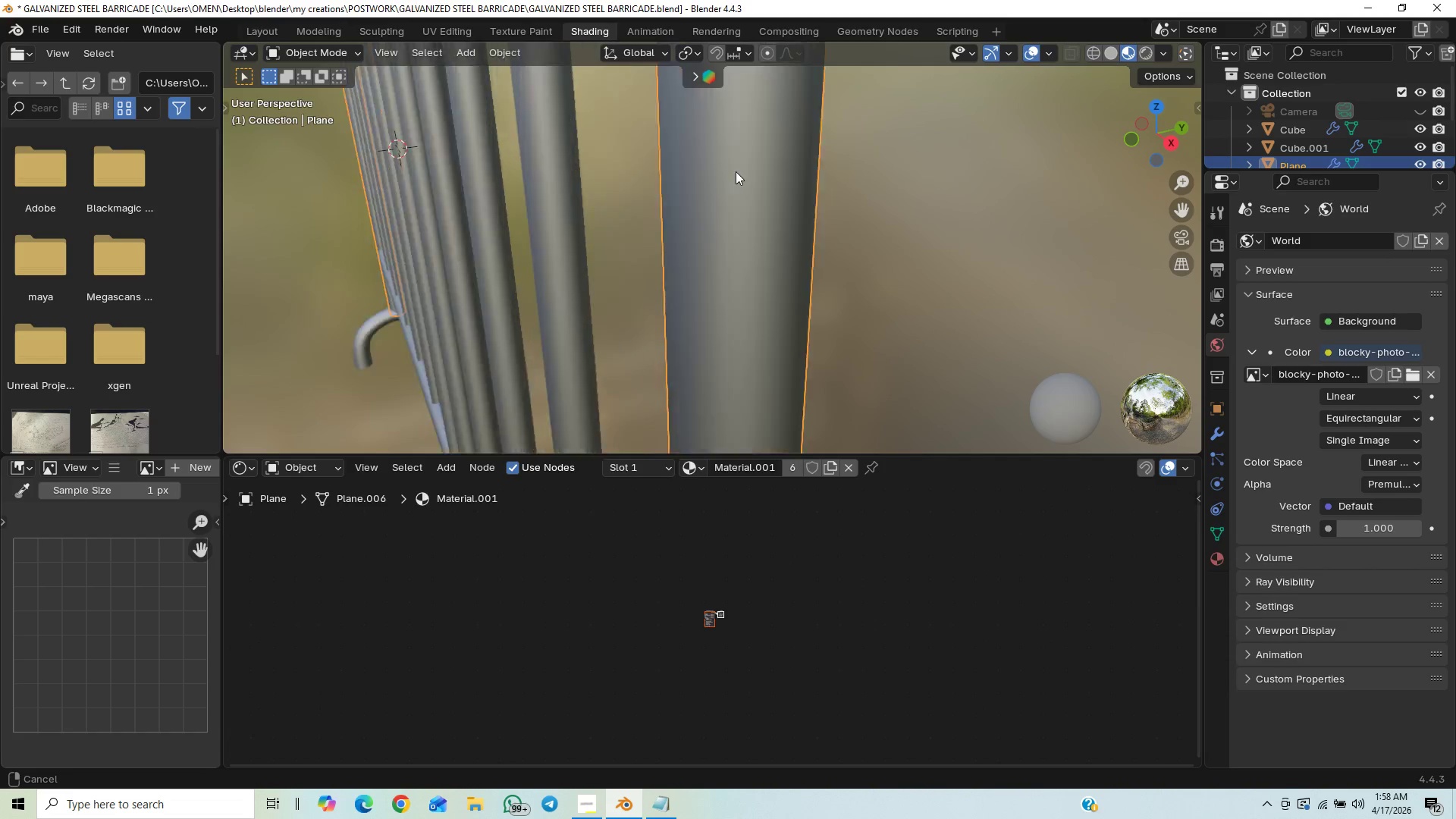 
hold_key(key=ControlLeft, duration=1.53)
 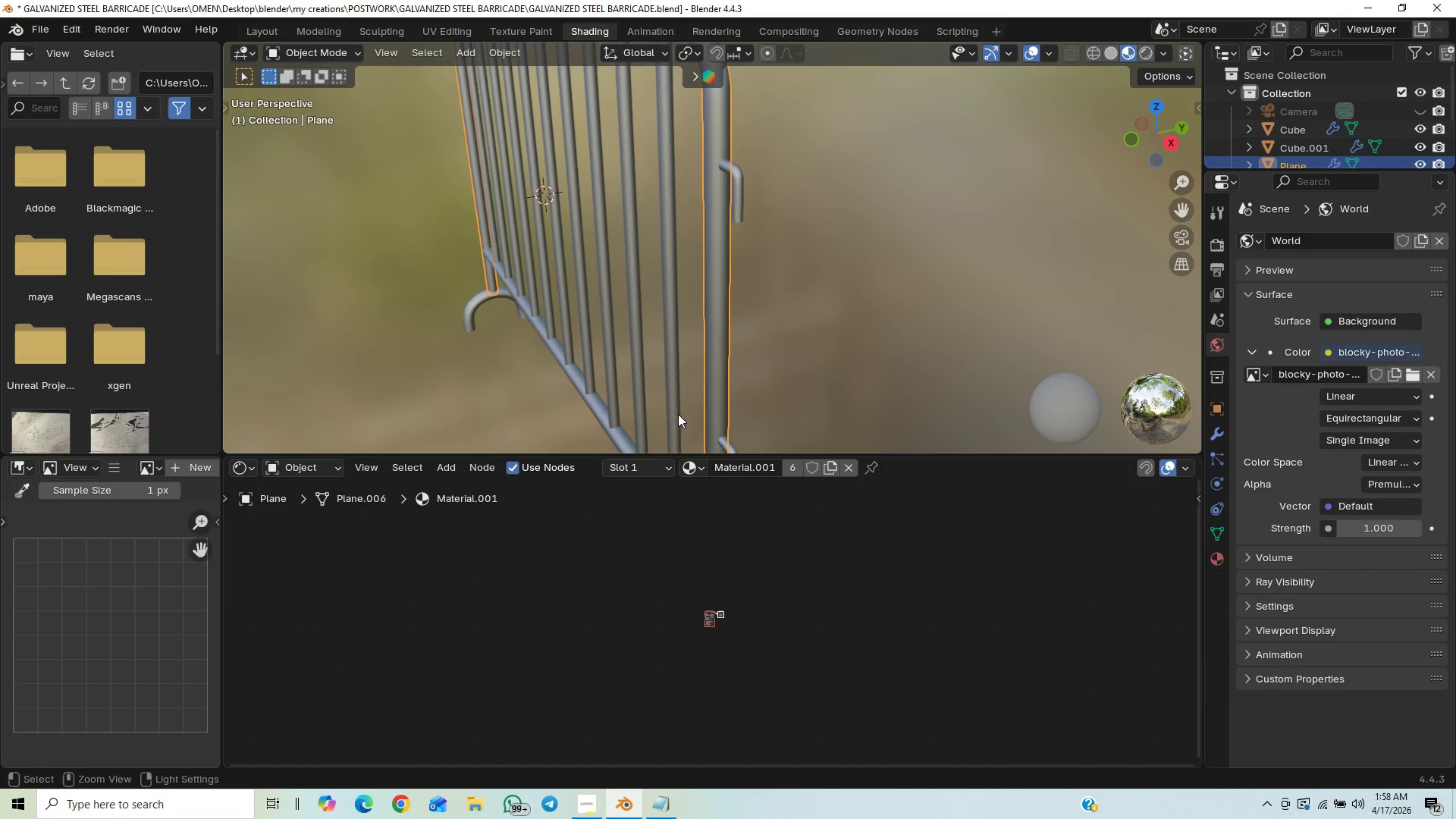 
scroll: coordinate [739, 167], scroll_direction: up, amount: 1.0
 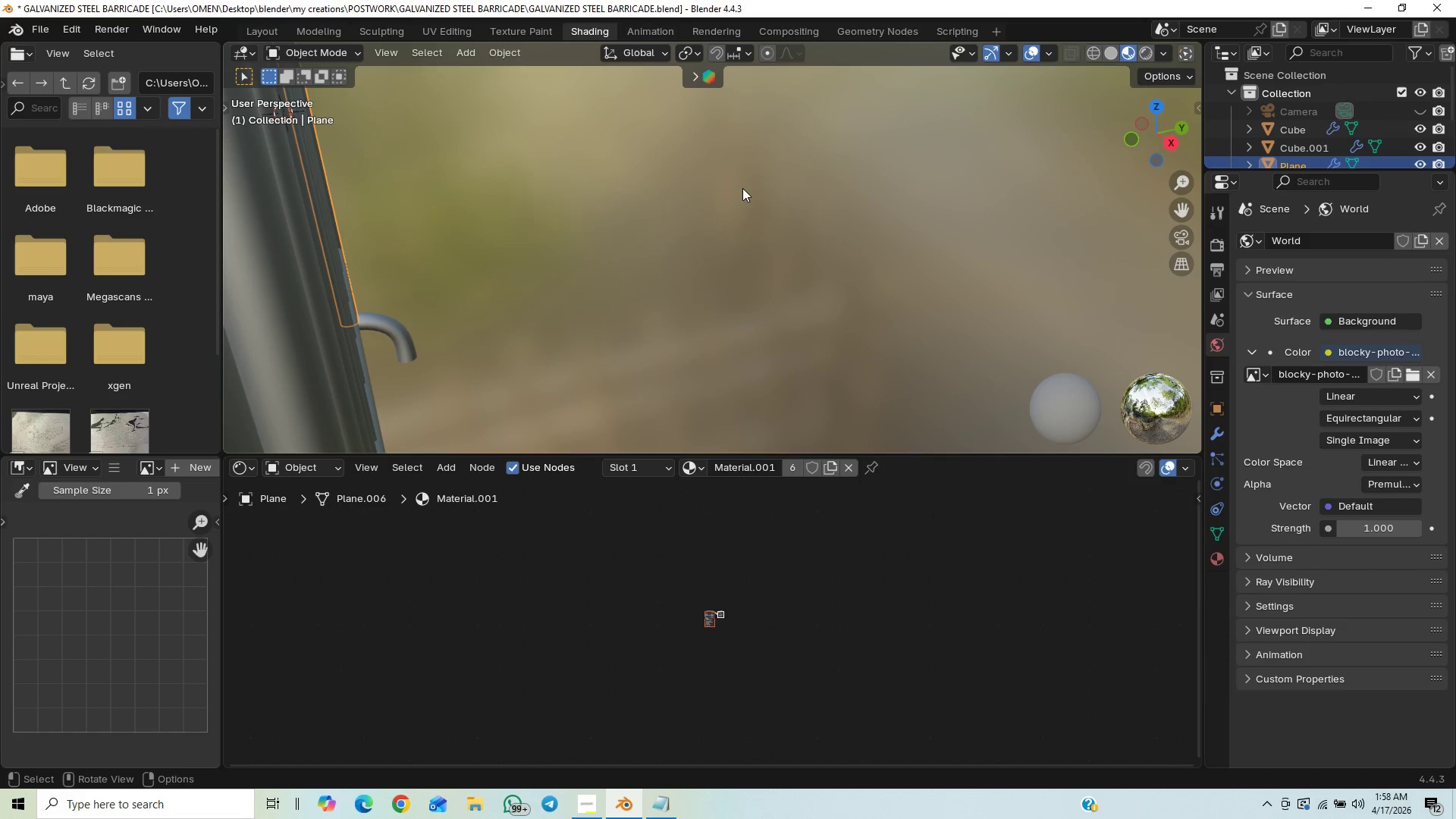 
key(Control+ControlLeft)
 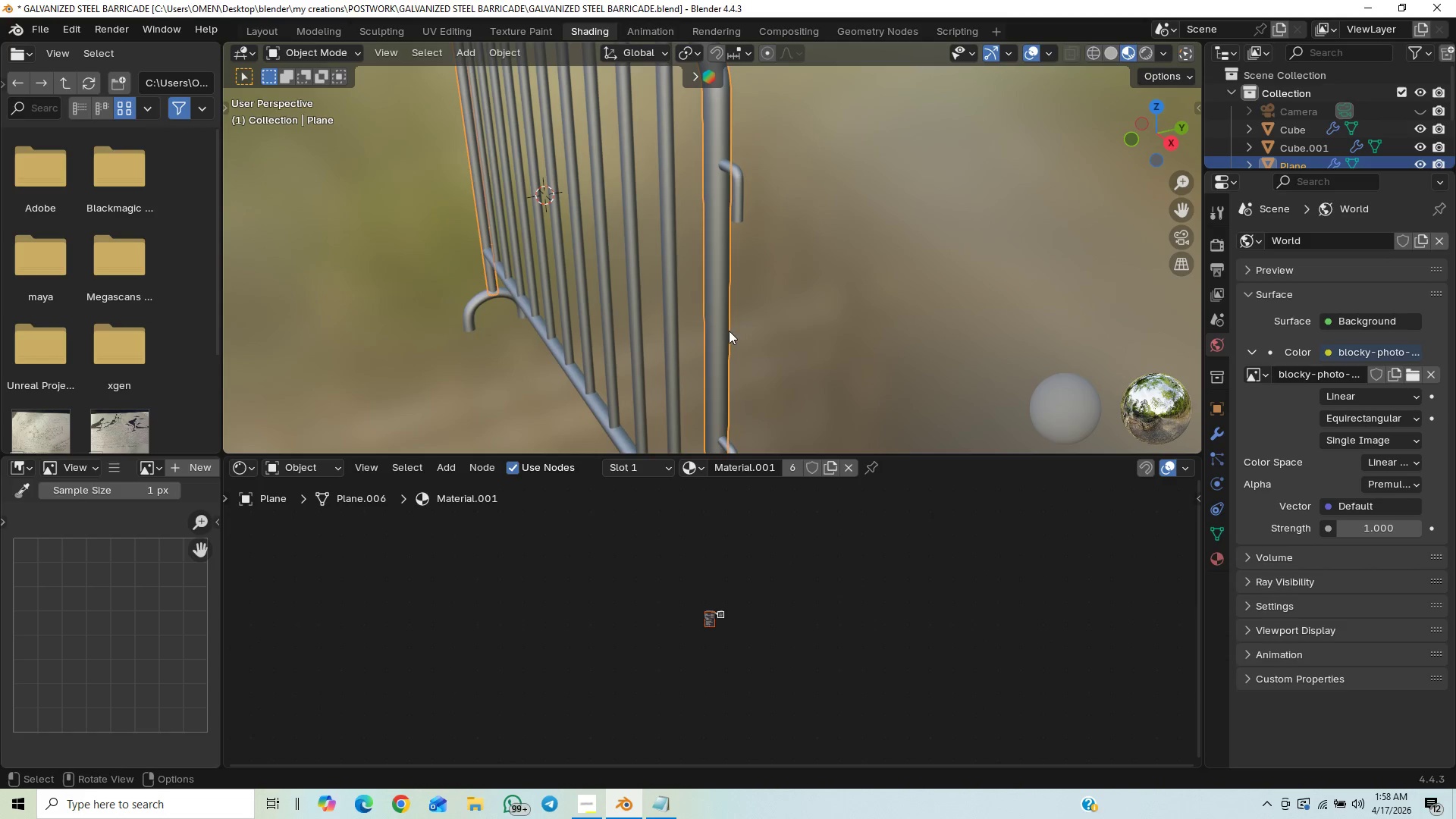 
hold_key(key=ControlLeft, duration=1.39)
 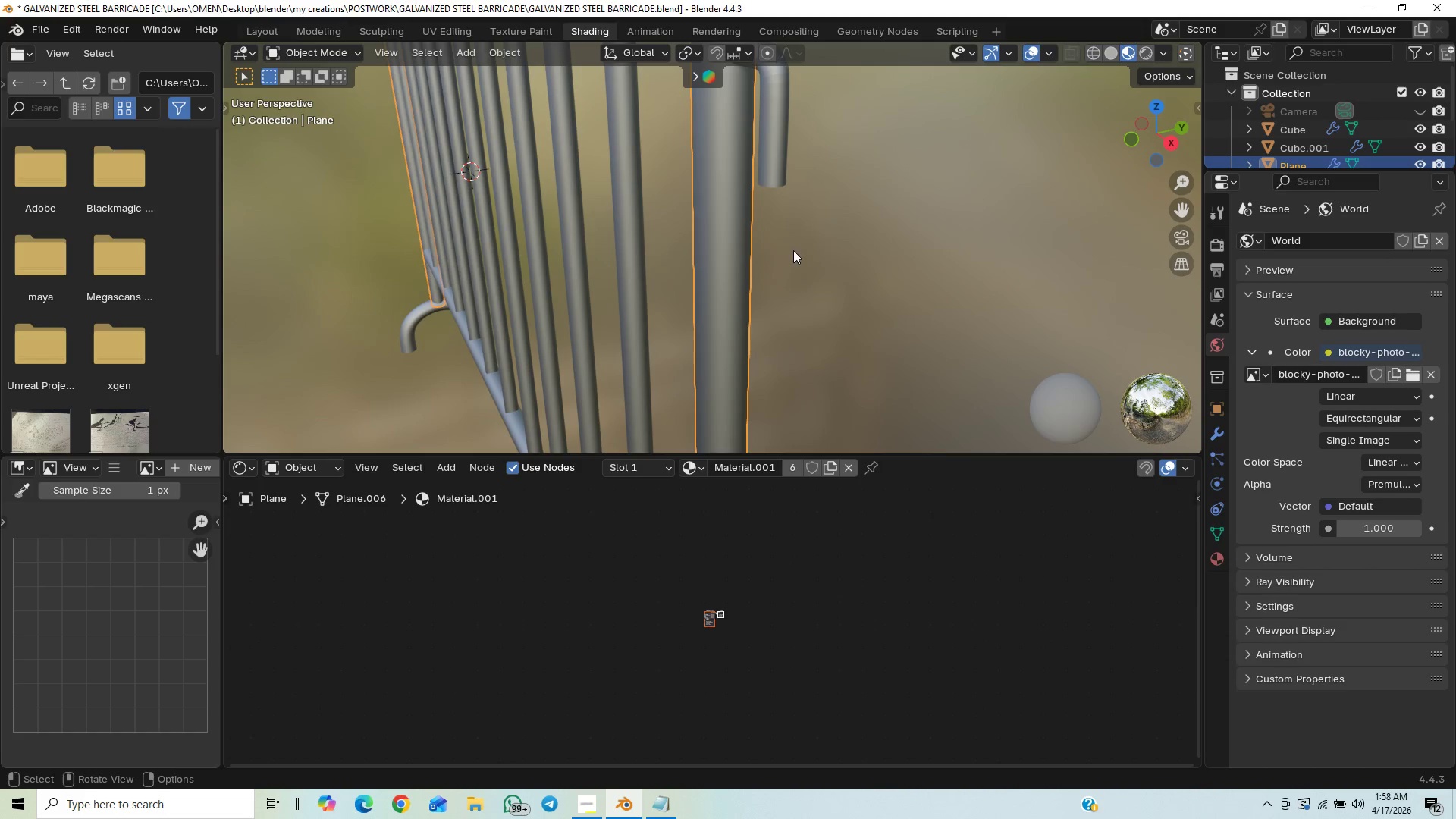 
left_click_drag(start_coordinate=[861, 340], to_coordinate=[861, 346])
 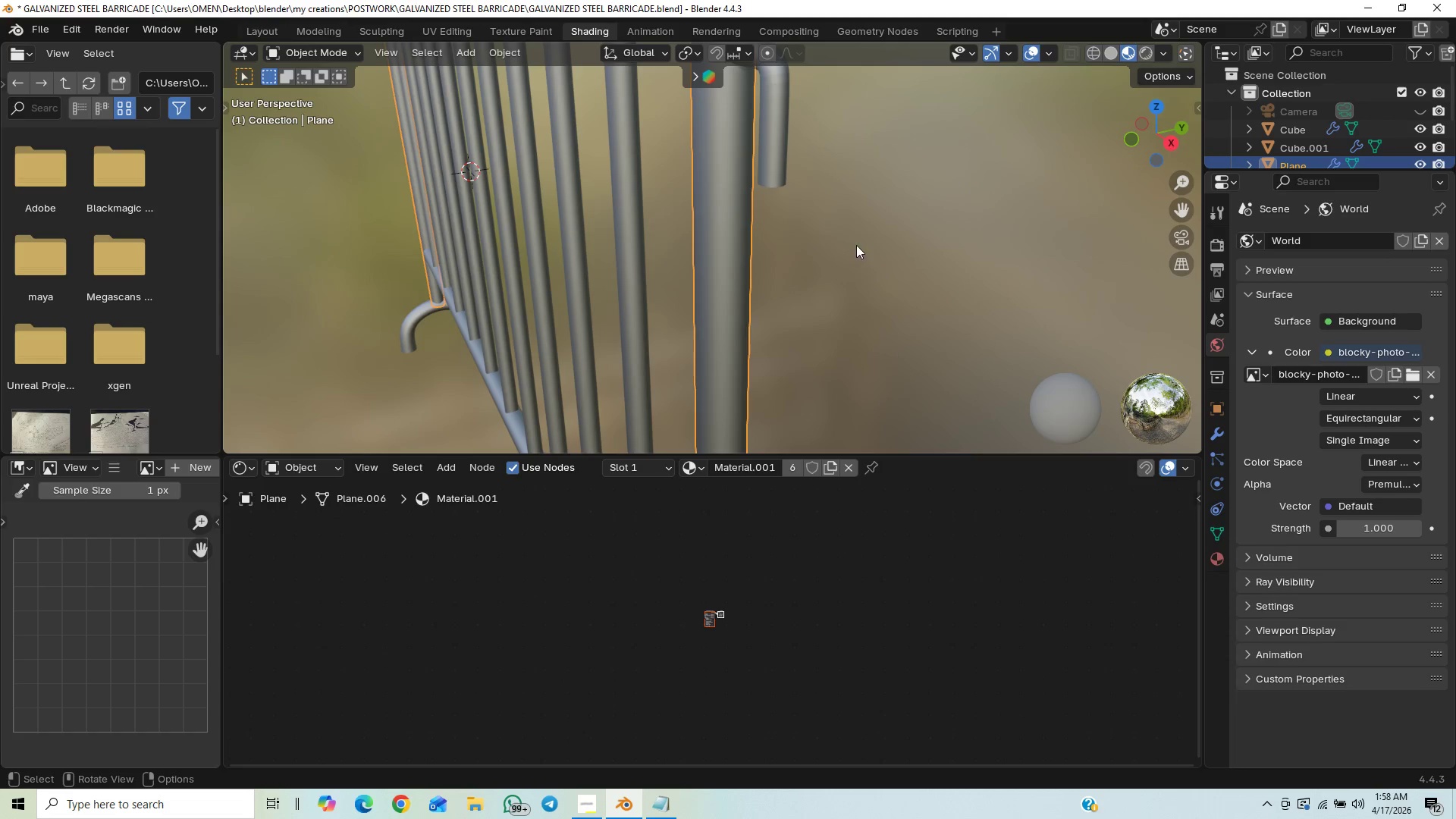 
left_click_drag(start_coordinate=[832, 289], to_coordinate=[835, 293])
 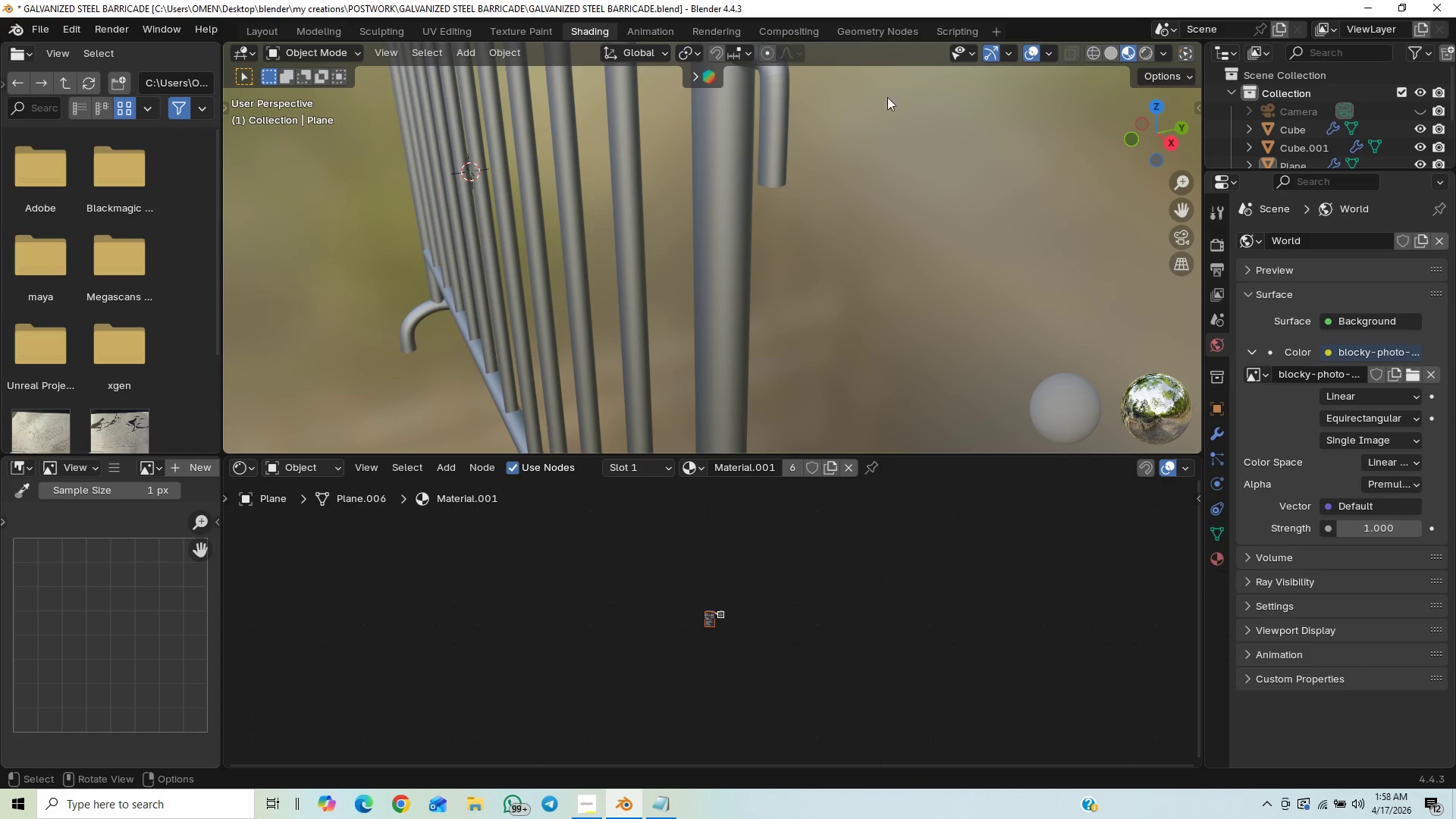 
key(Control+ControlLeft)
 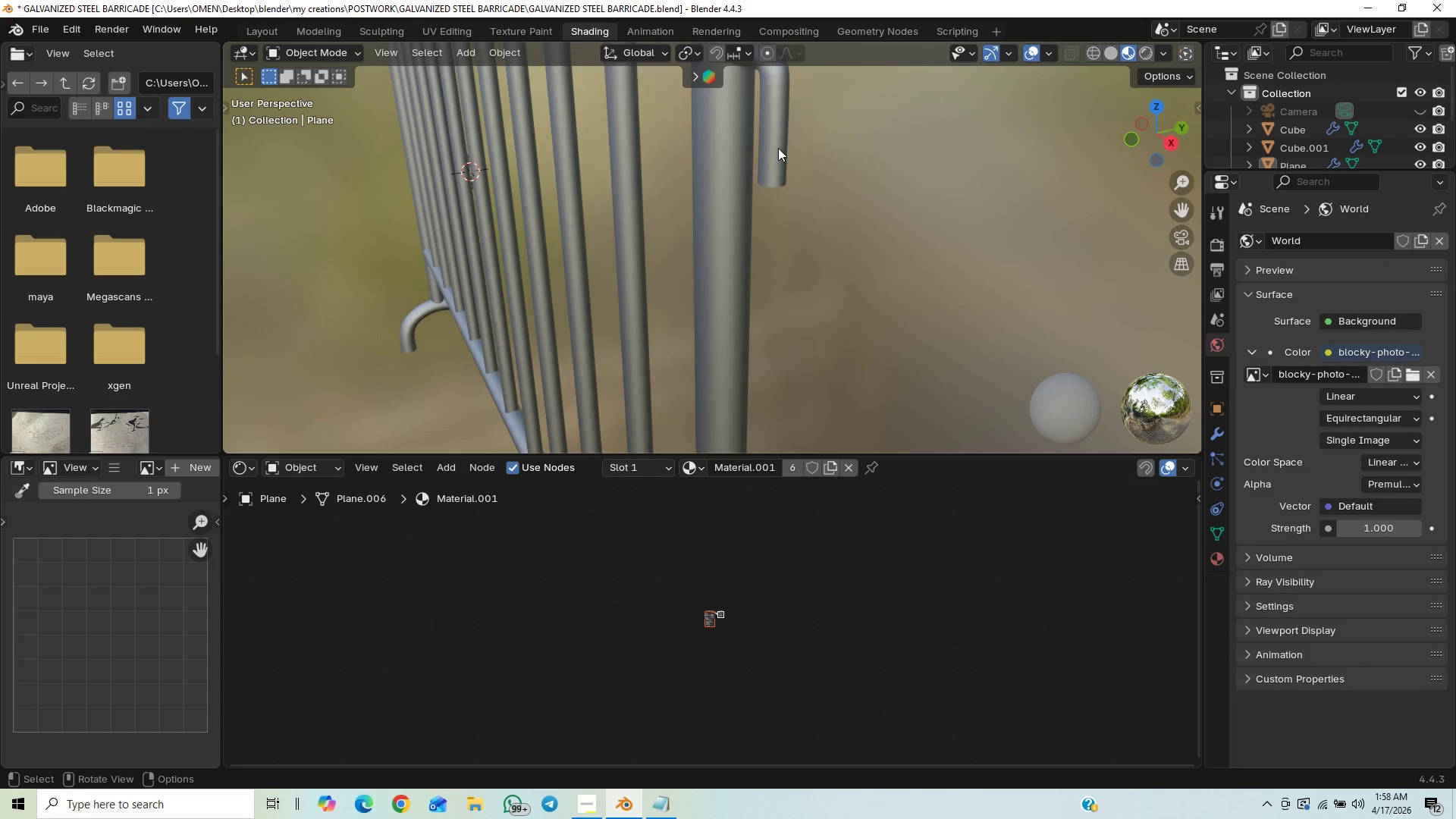 
left_click([777, 146])
 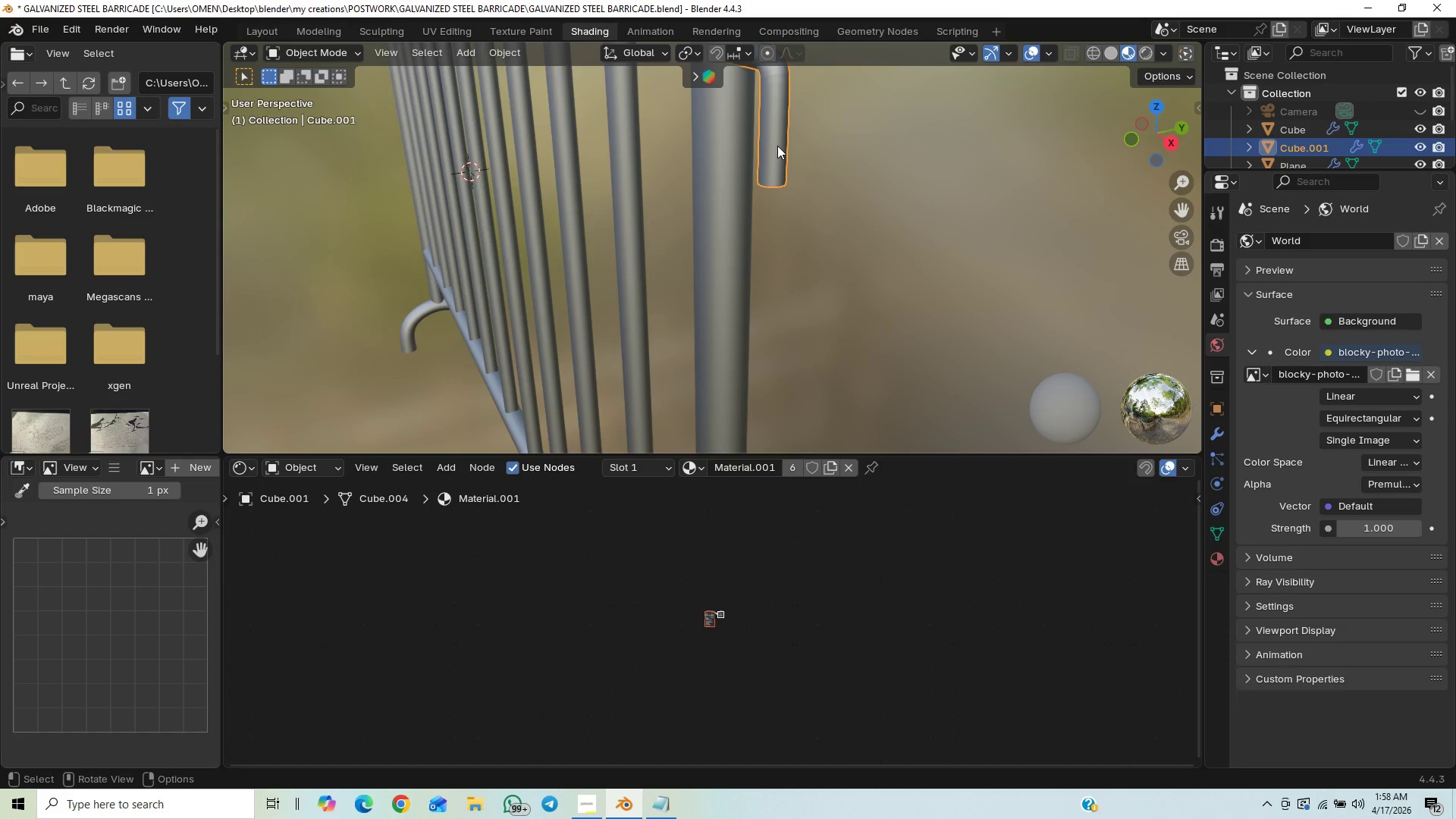 
right_click([777, 145])
 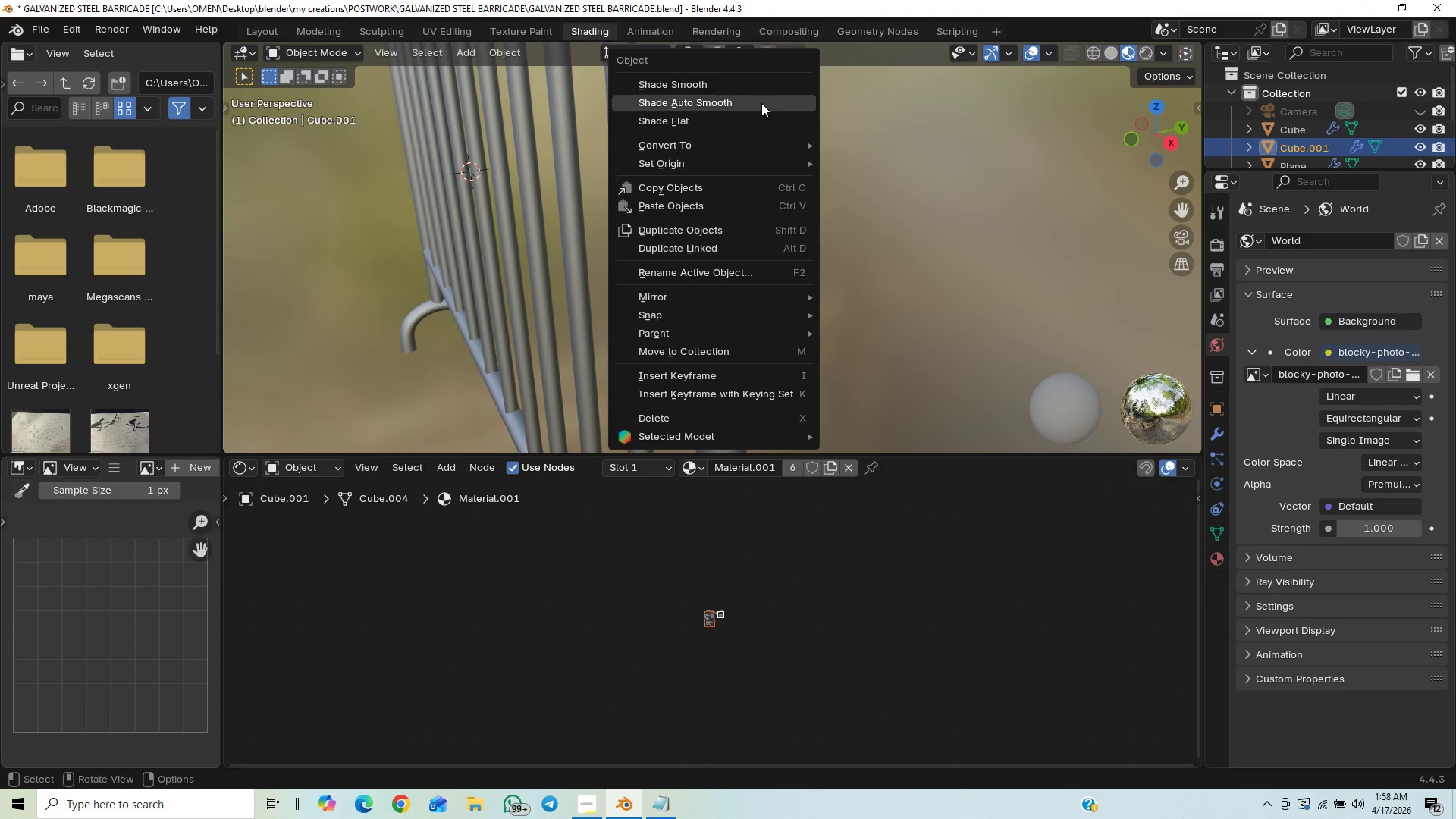 
left_click([761, 83])
 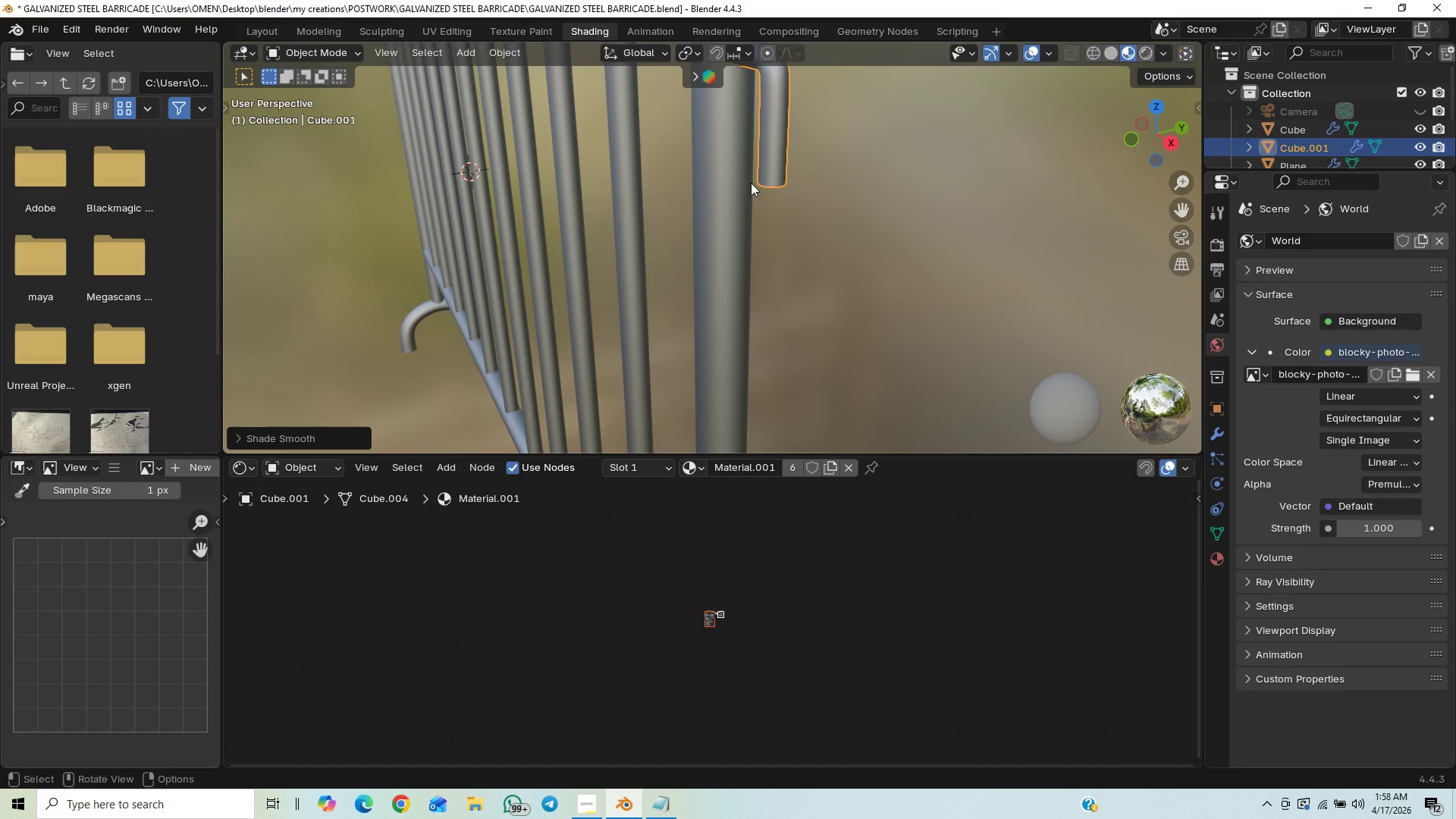 
left_click([734, 218])
 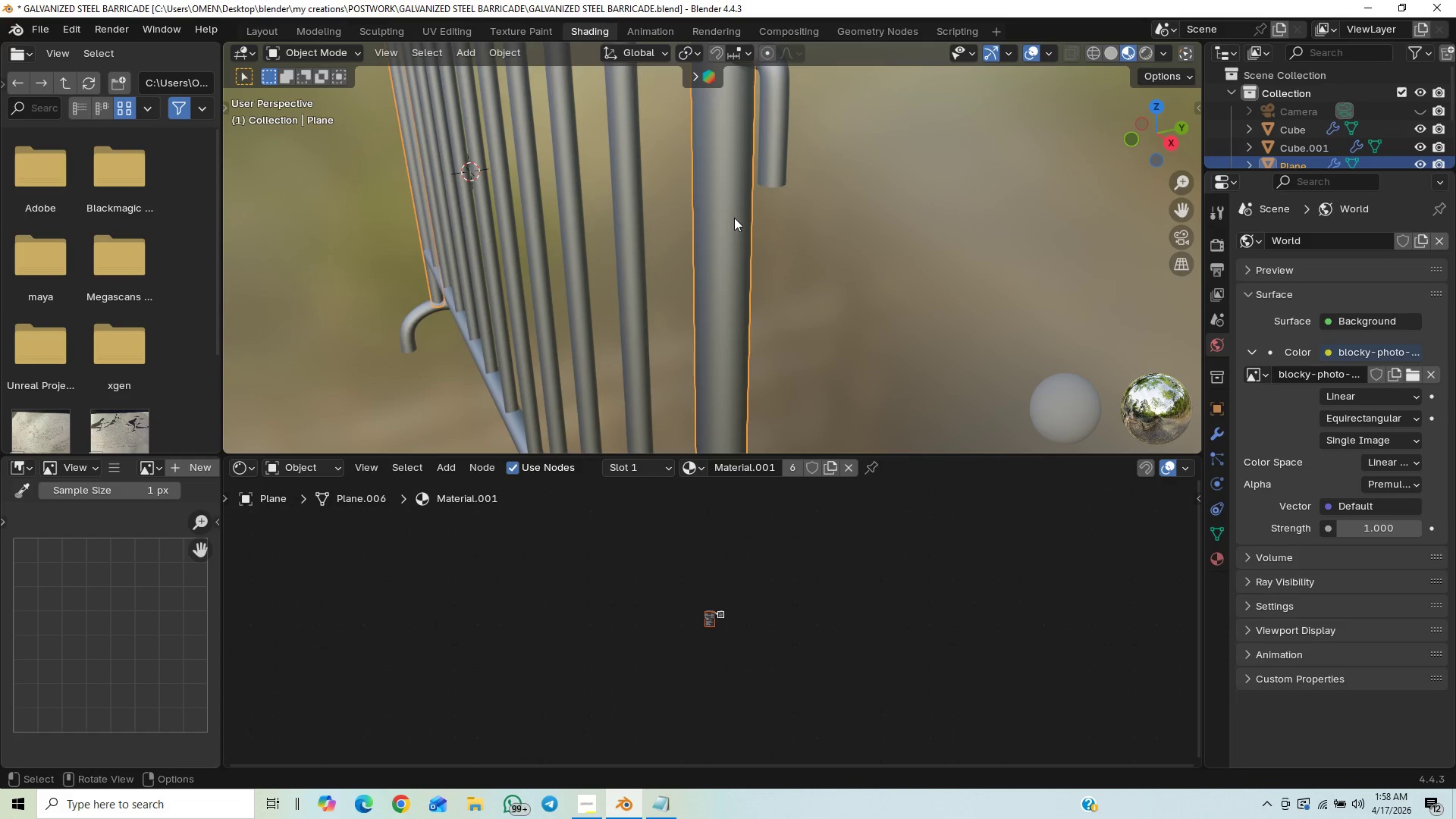 
right_click([733, 218])
 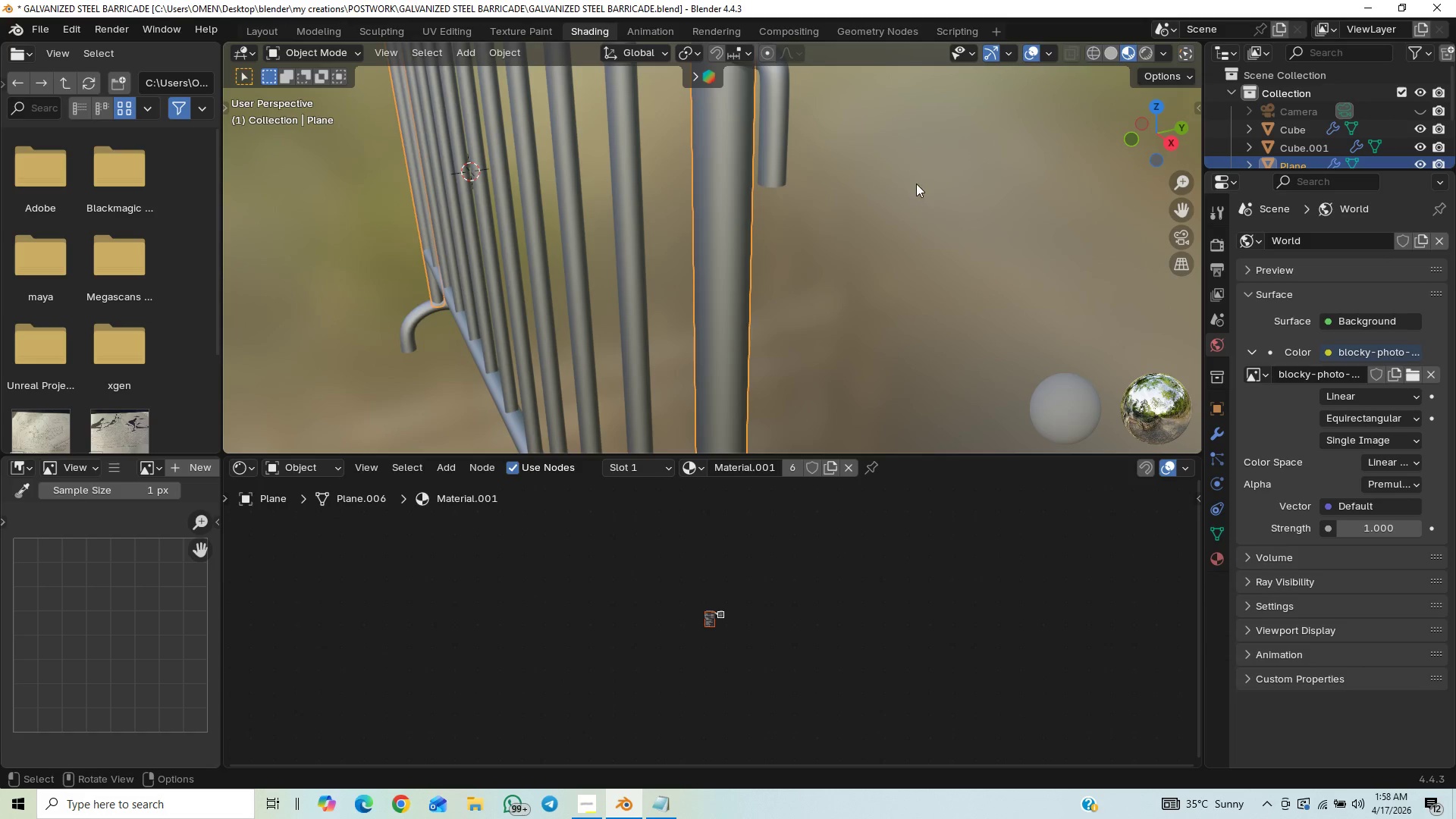 
key(A)
 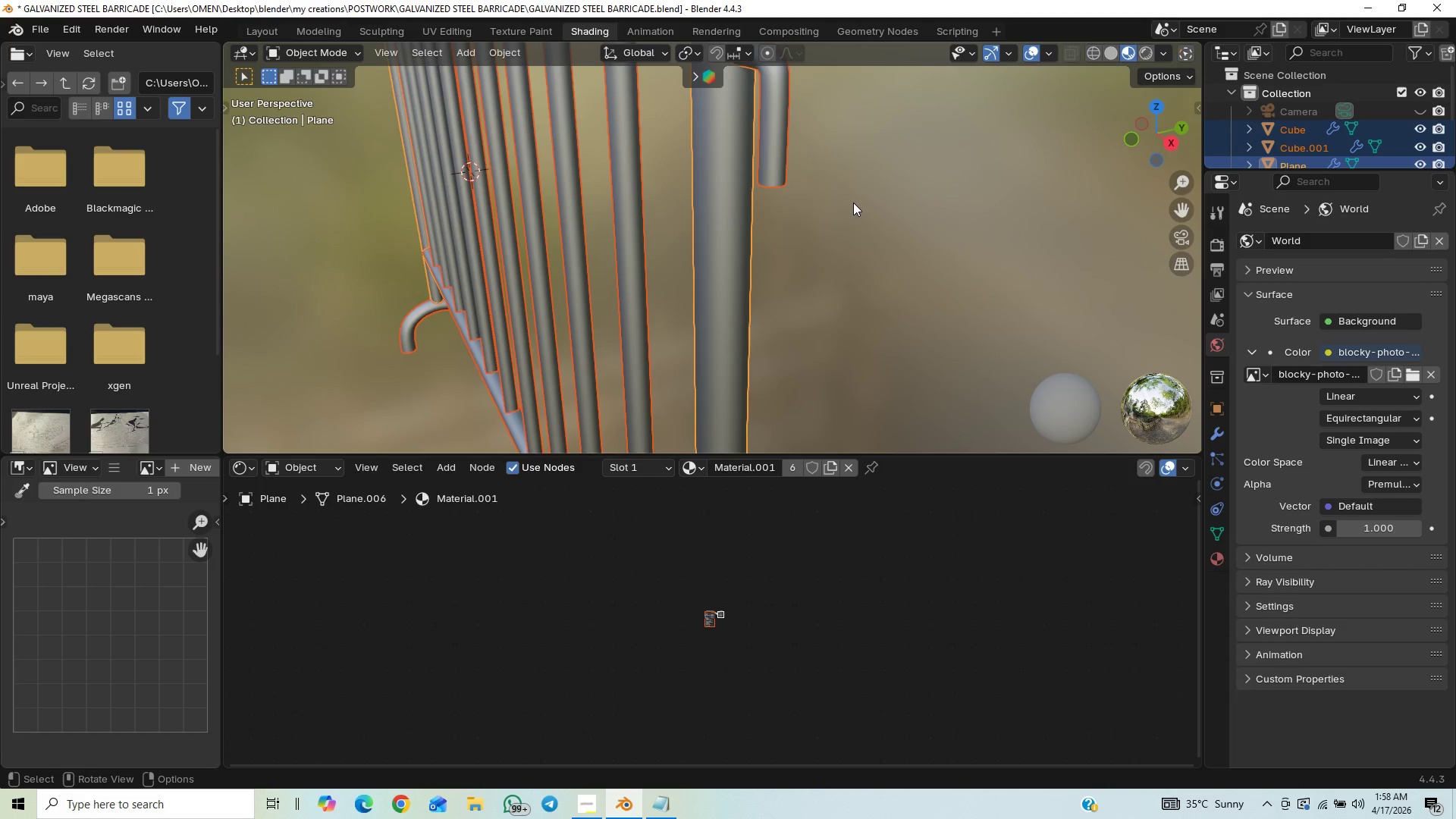 
left_click([851, 204])
 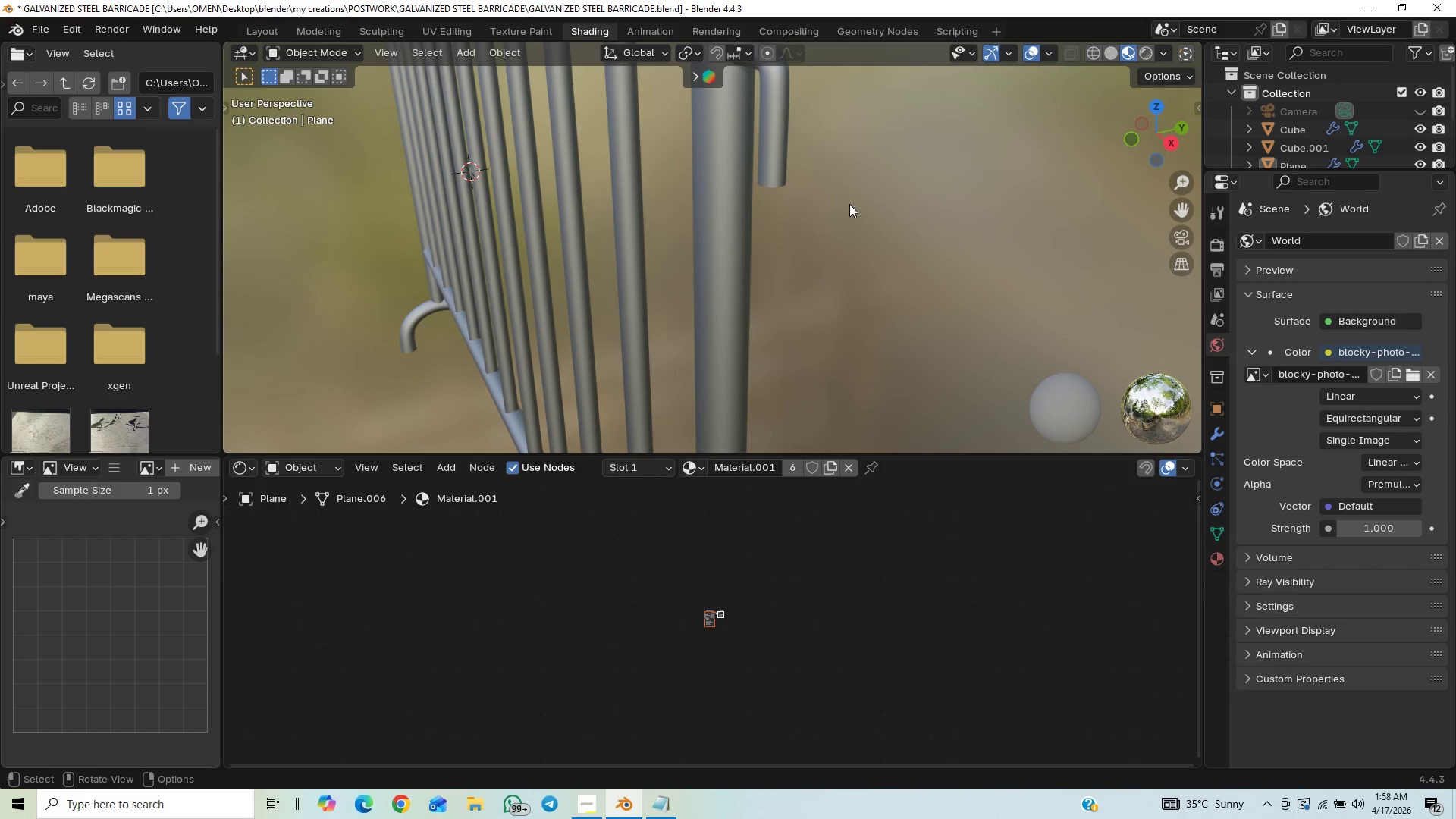 
key(A)
 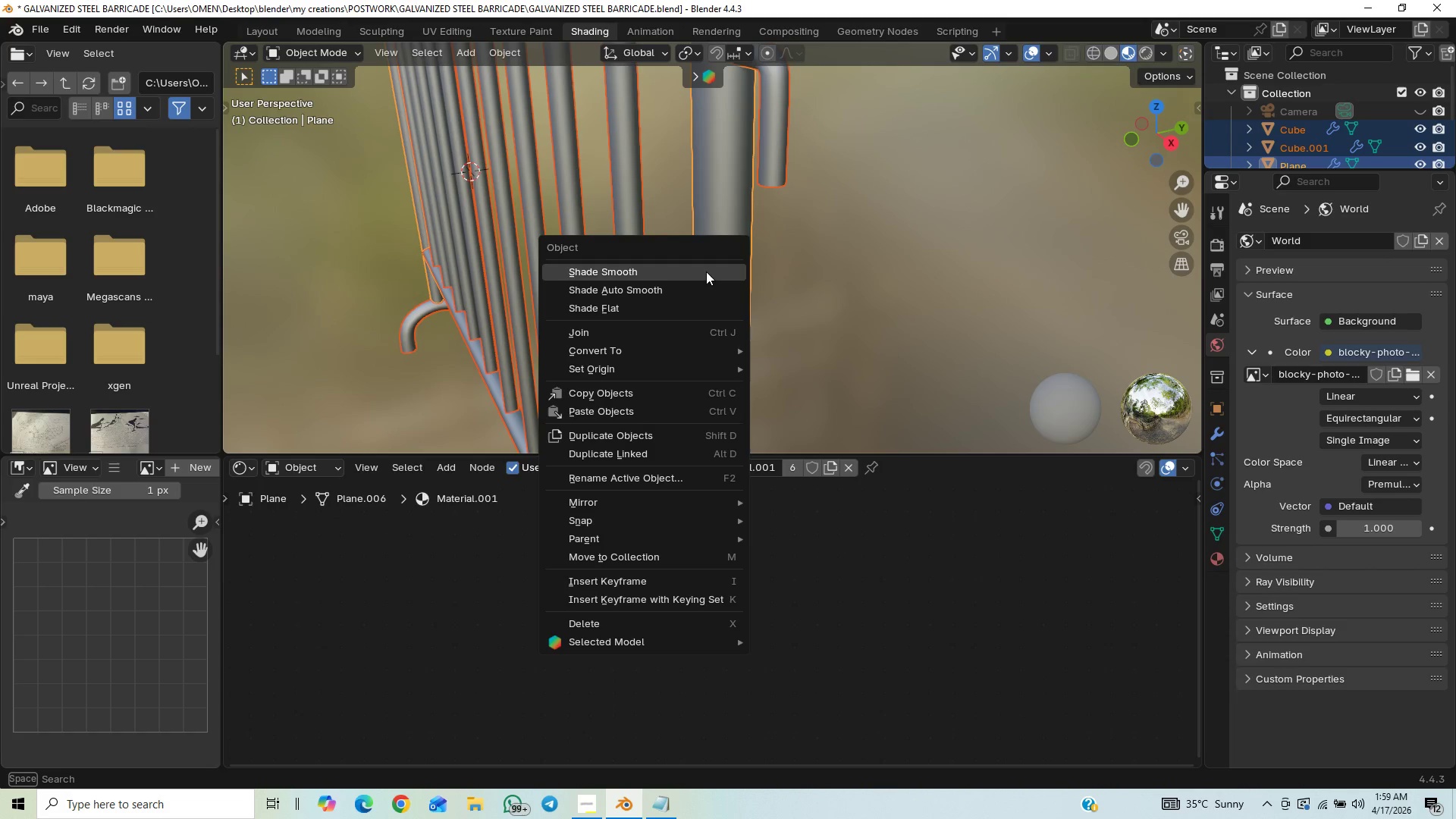 
left_click([706, 271])
 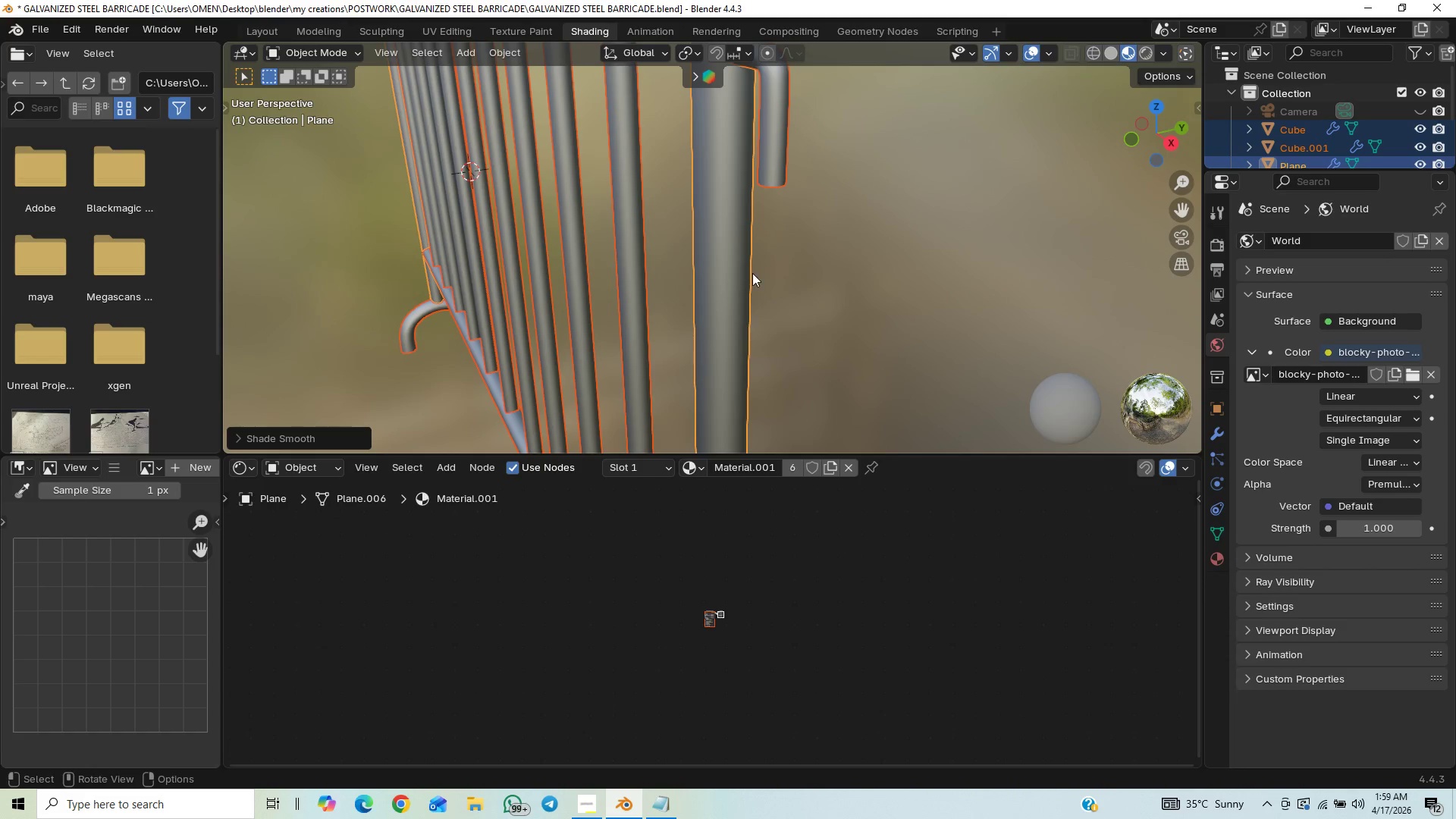 
key(Control+S)
 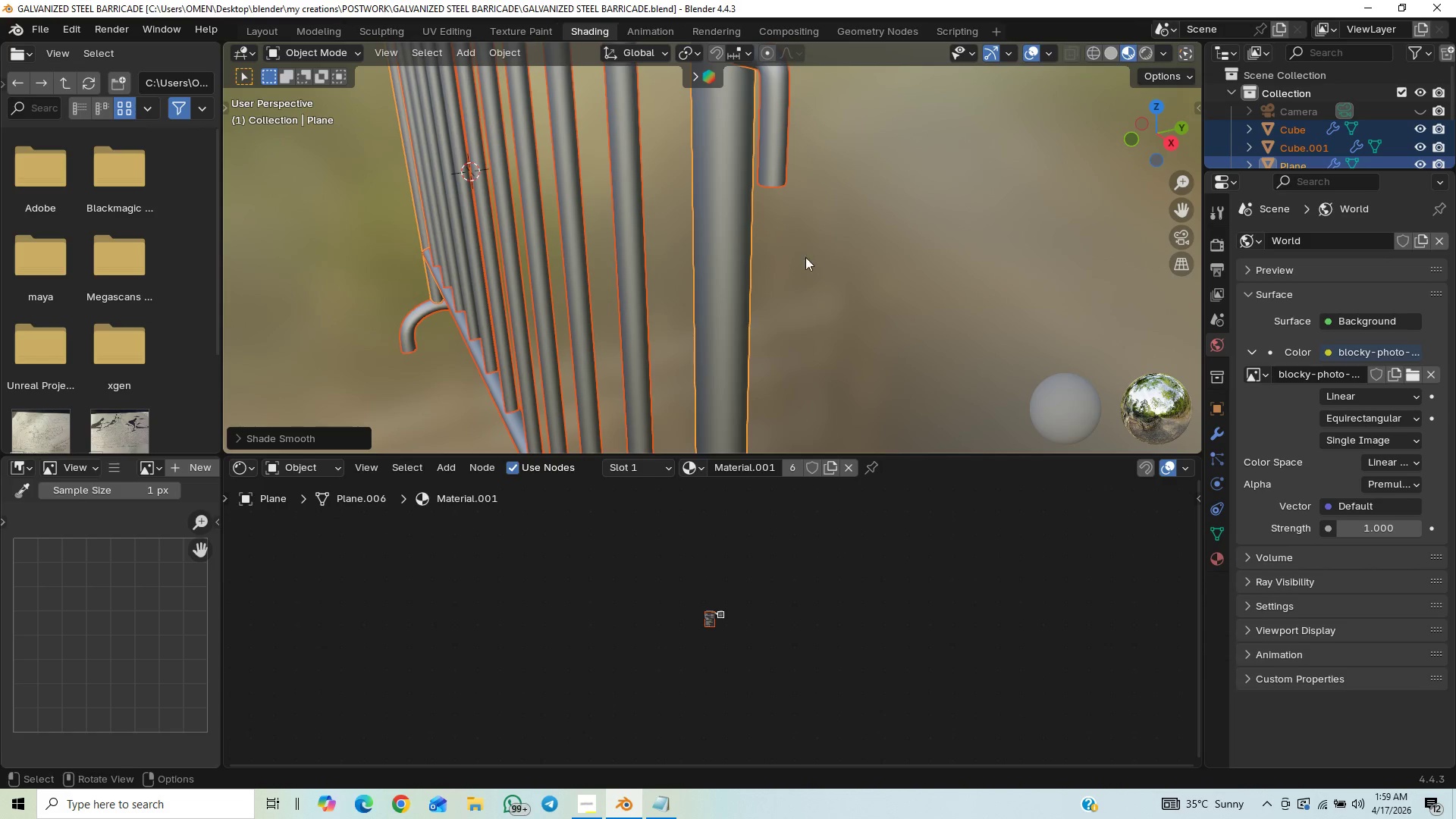 
left_click_drag(start_coordinate=[730, 275], to_coordinate=[726, 279])
 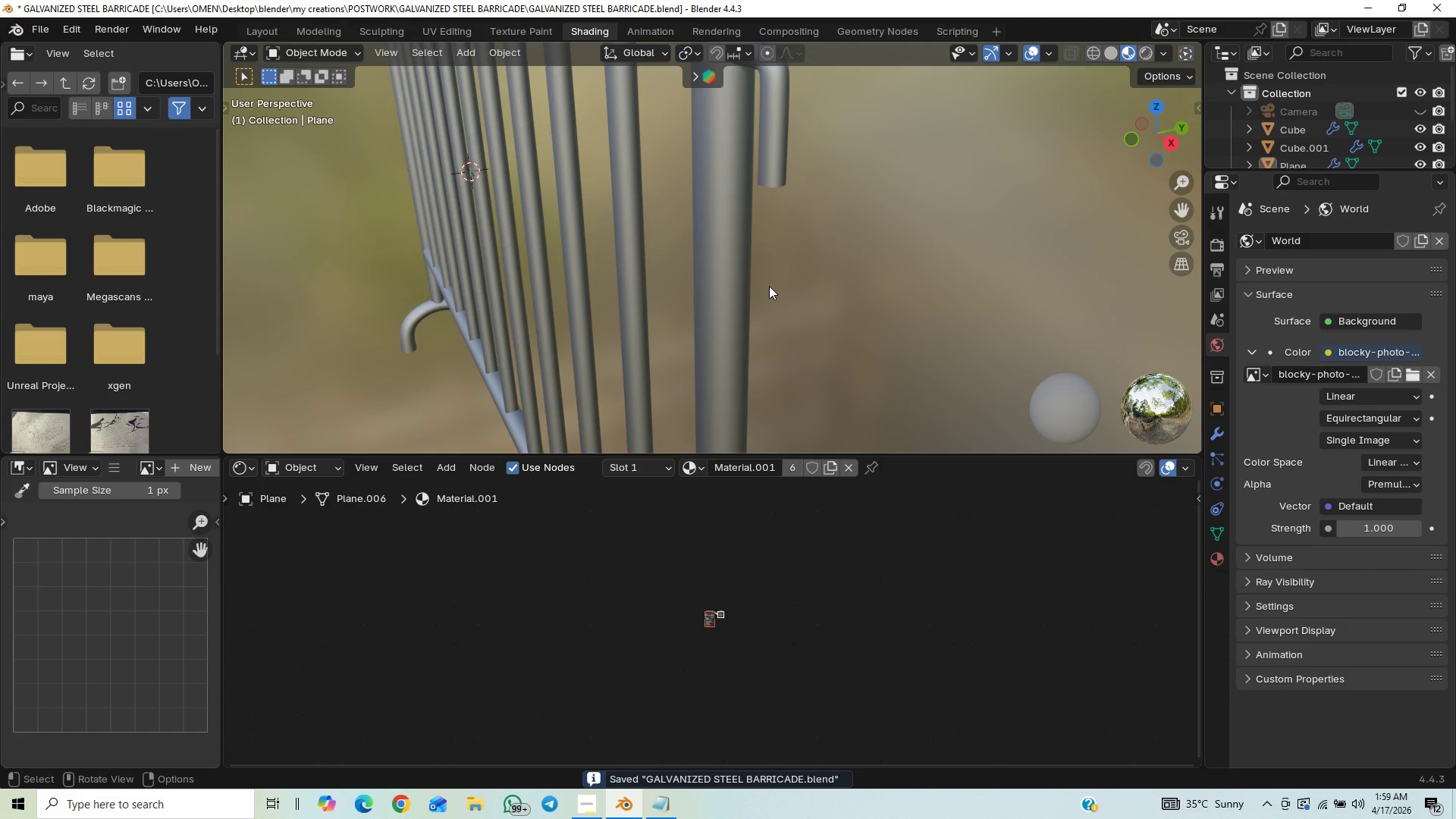 
left_click([741, 285])
 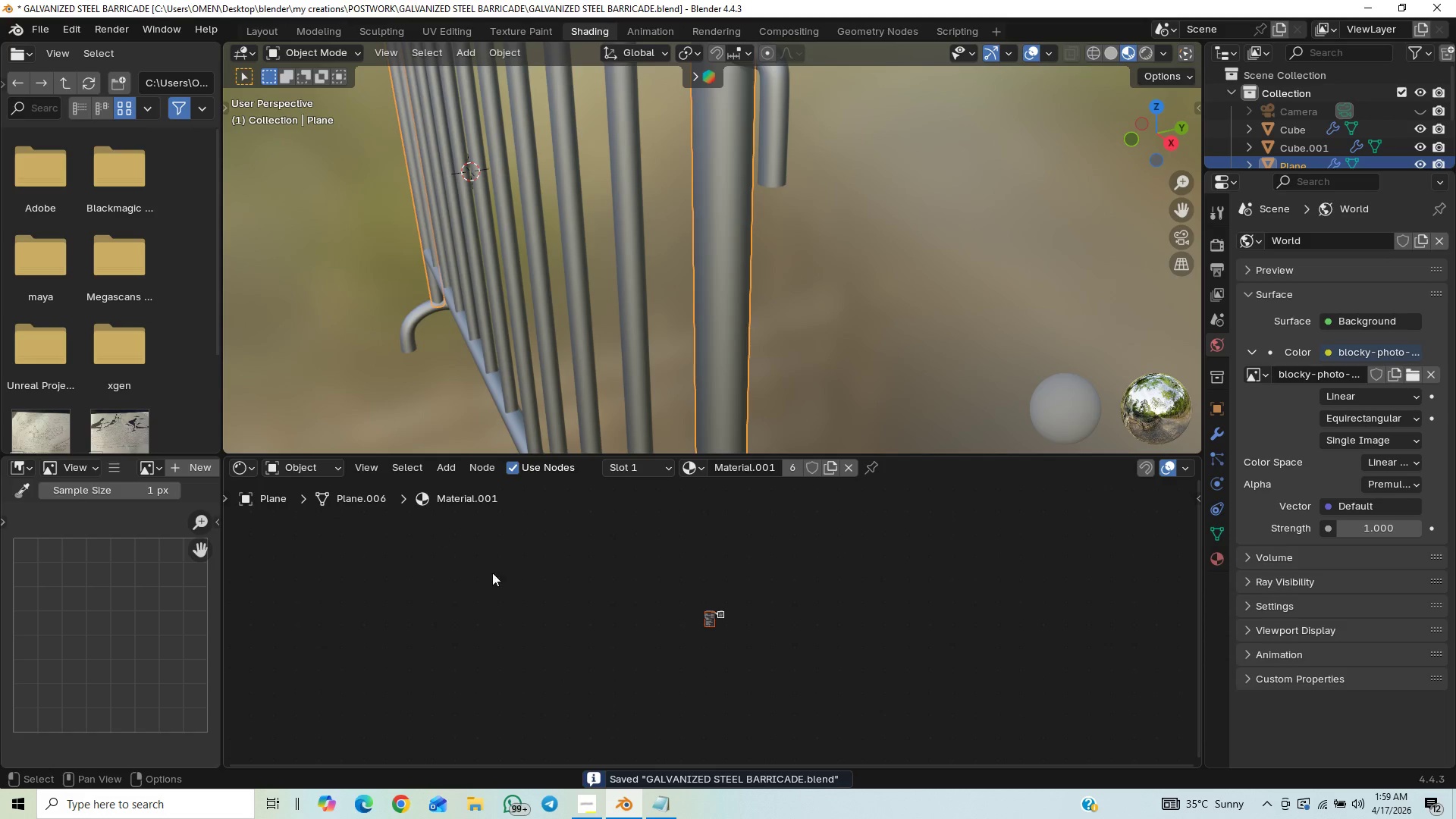 
wait(7.25)
 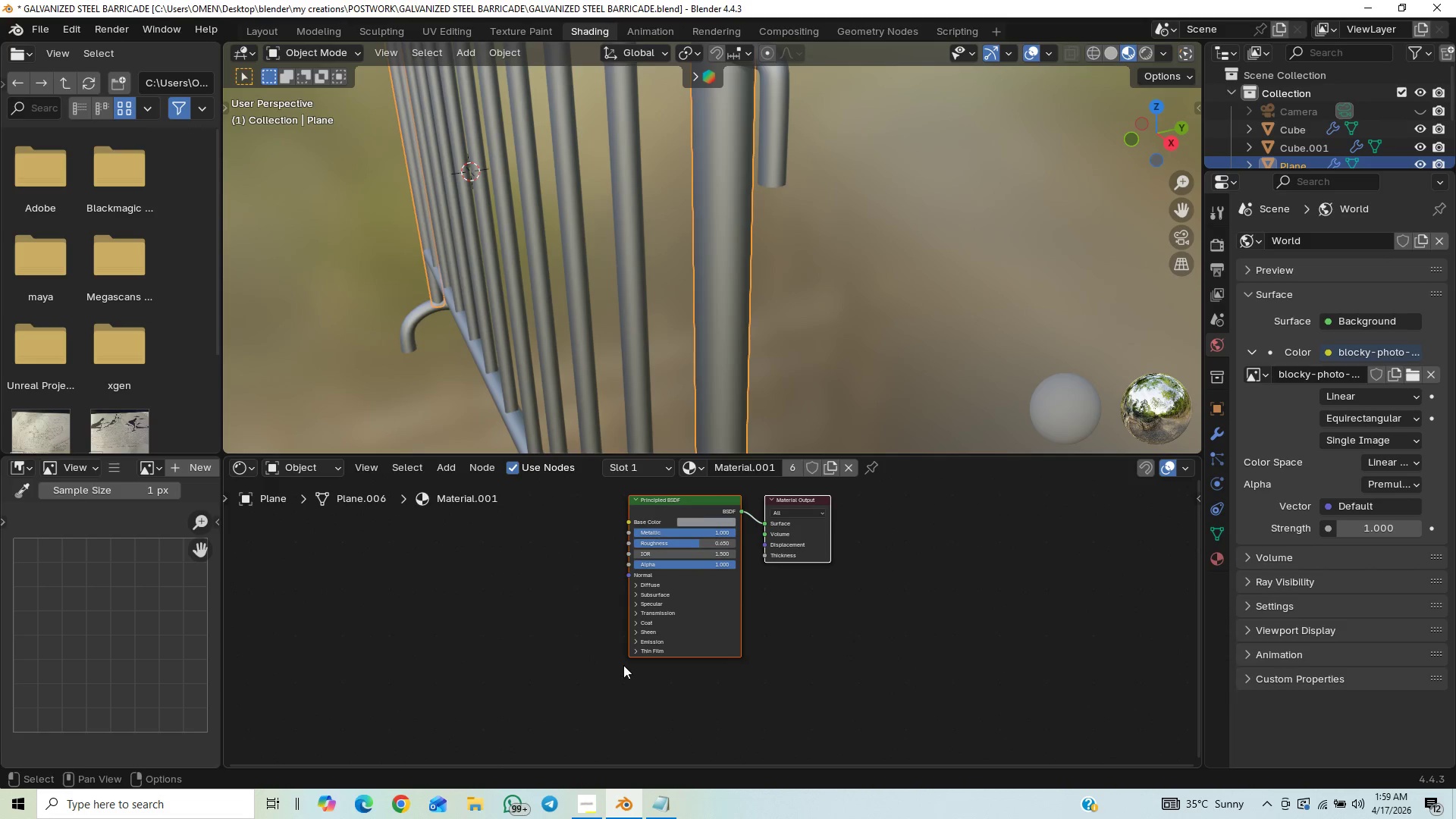 
hold_key(key=ShiftLeft, duration=0.53)
 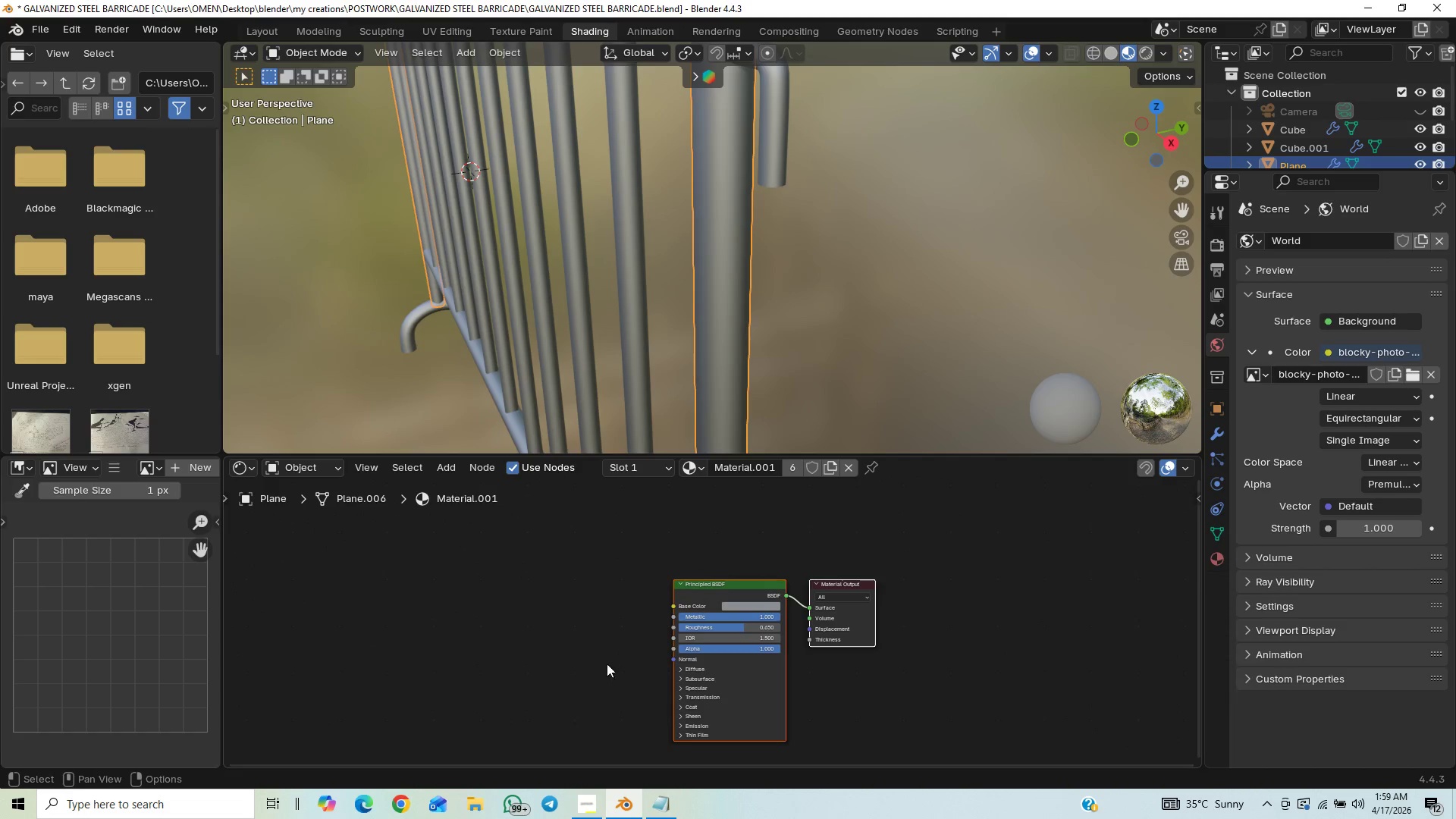 
scroll: coordinate [600, 679], scroll_direction: up, amount: 46.0
 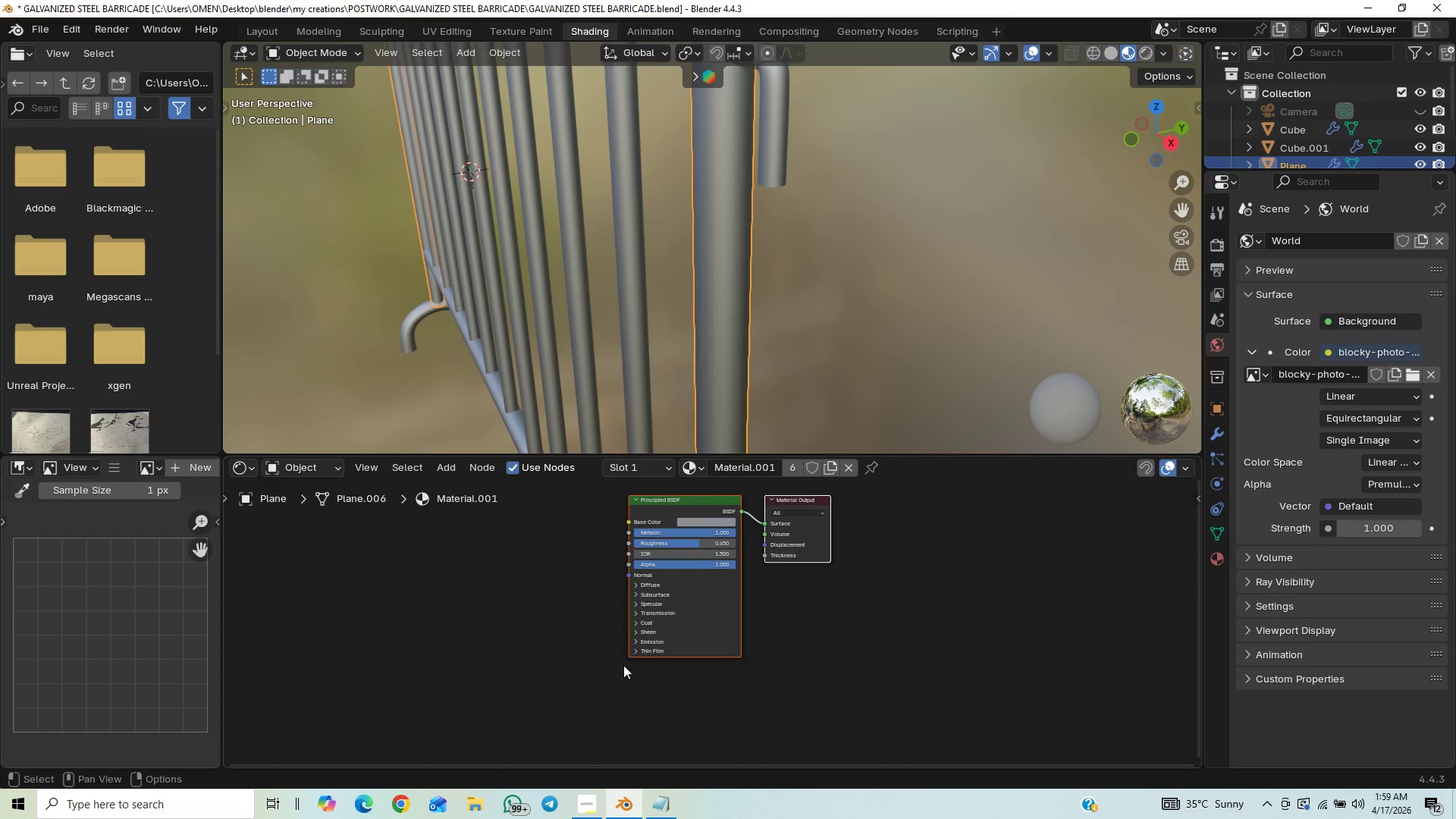 
hold_key(key=ShiftLeft, duration=1.3)
scroll: coordinate [620, 639], scroll_direction: up, amount: 1.0
 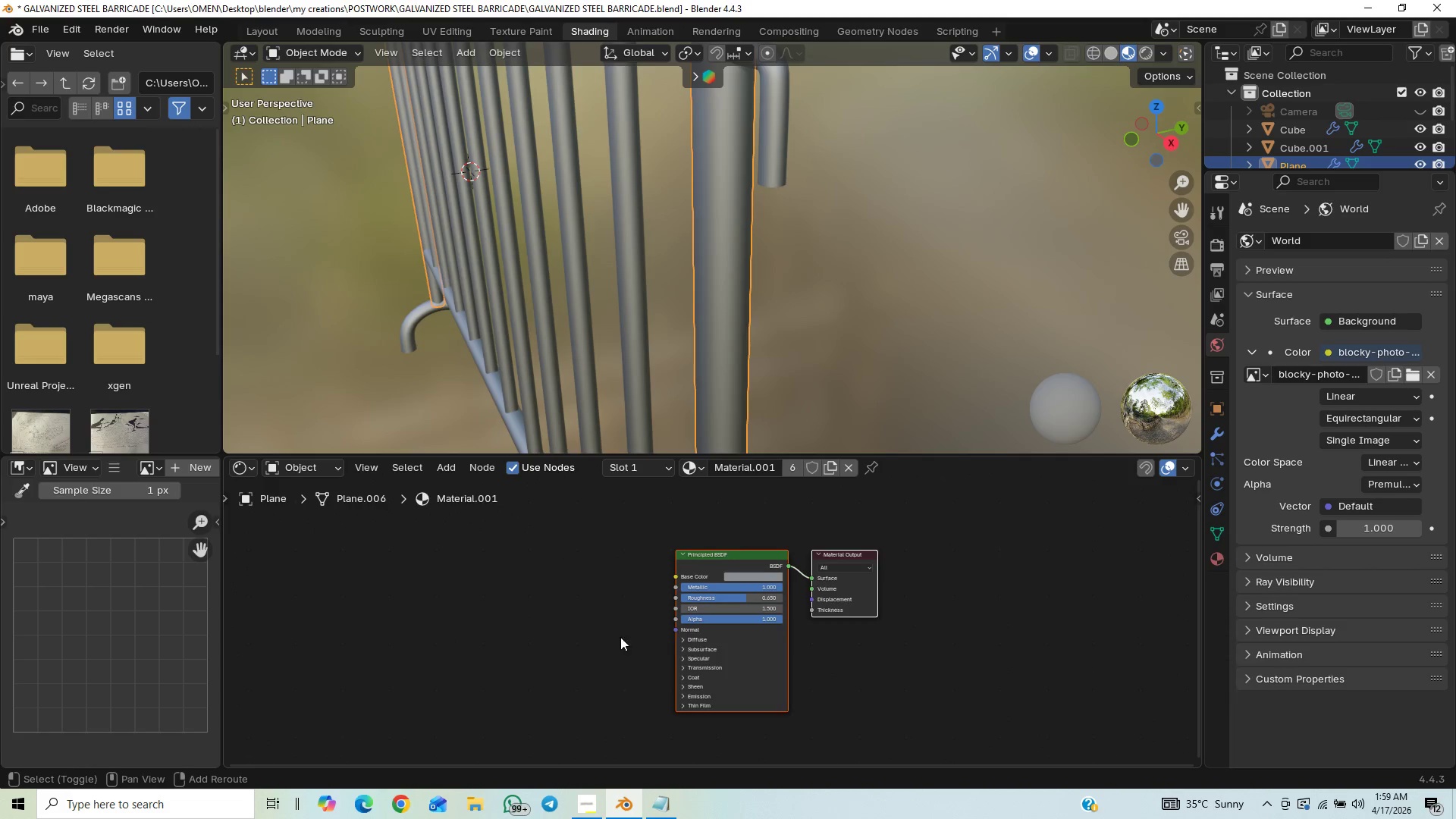 
type(Av)
 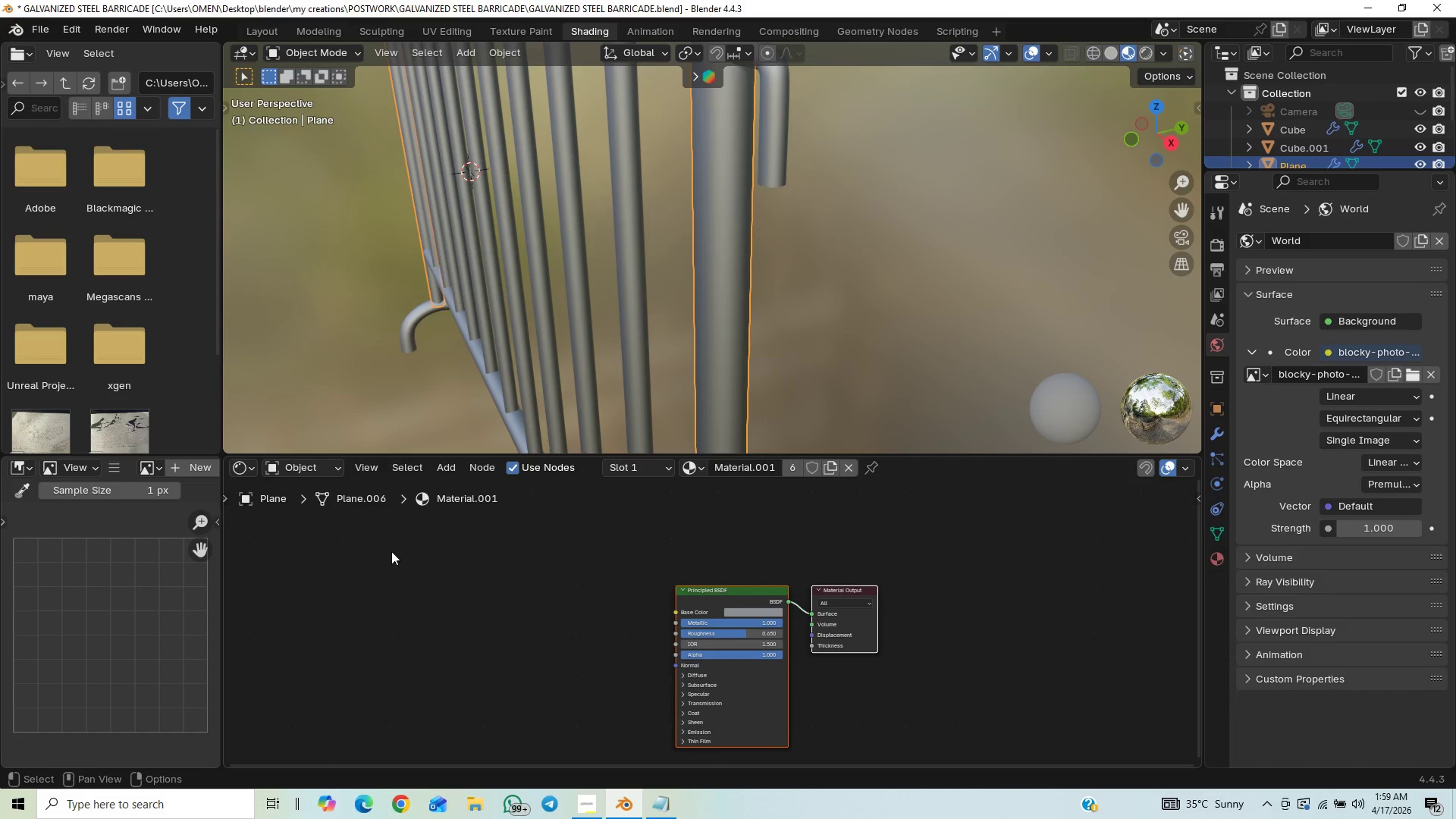 
type(Av)
 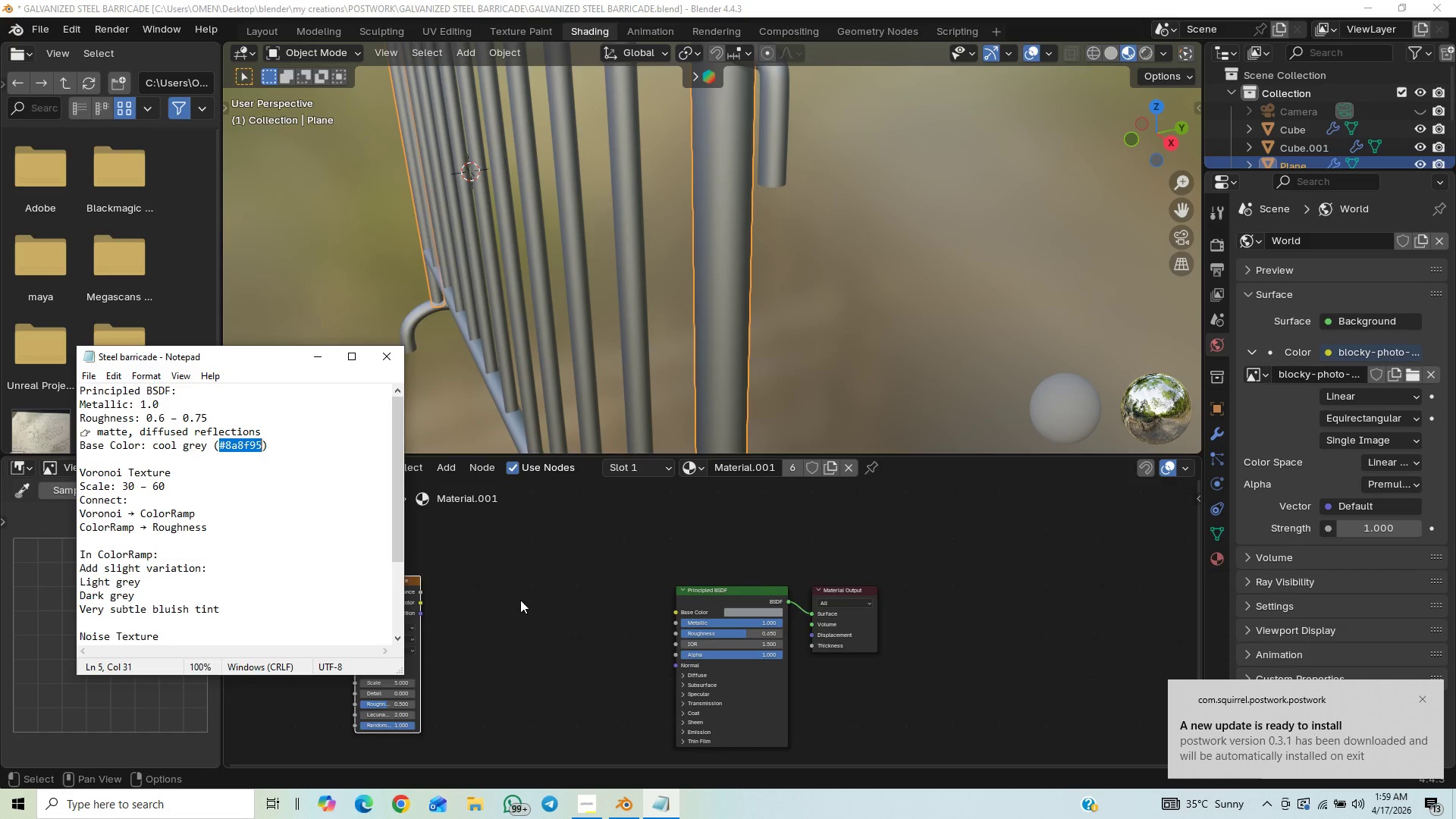 
wait(13.97)
 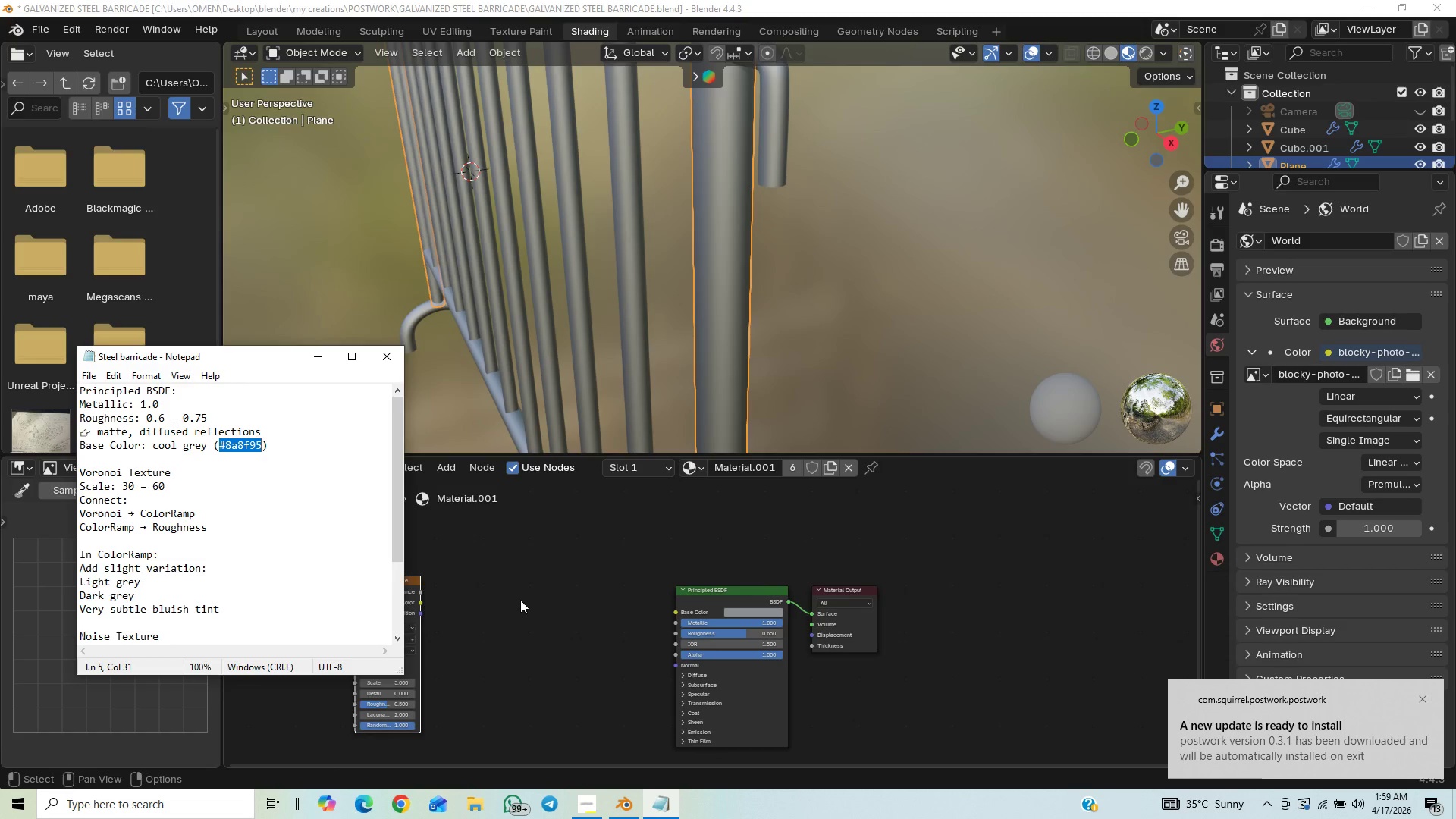 
left_click([321, 367])
 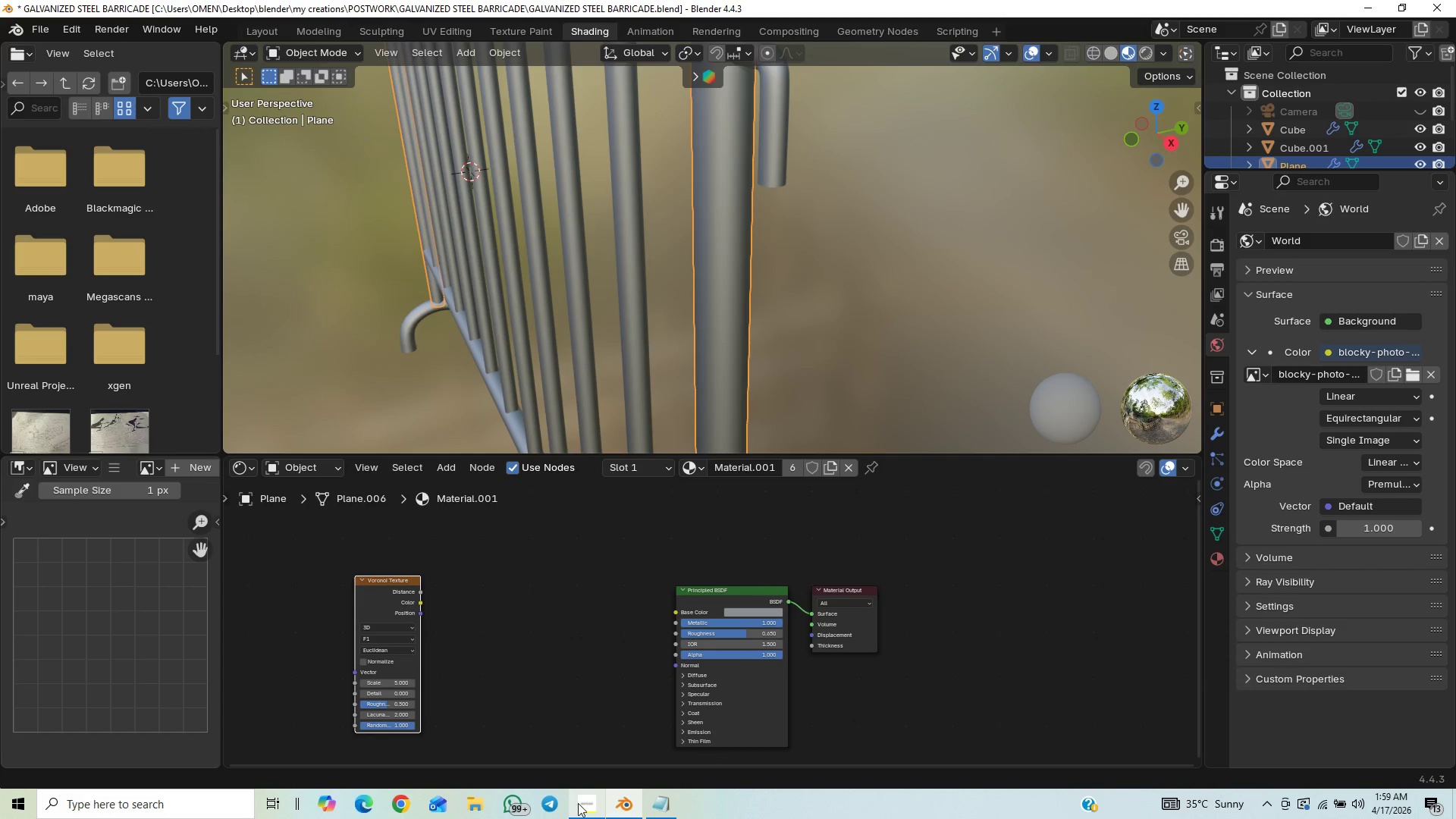 
left_click([585, 808])